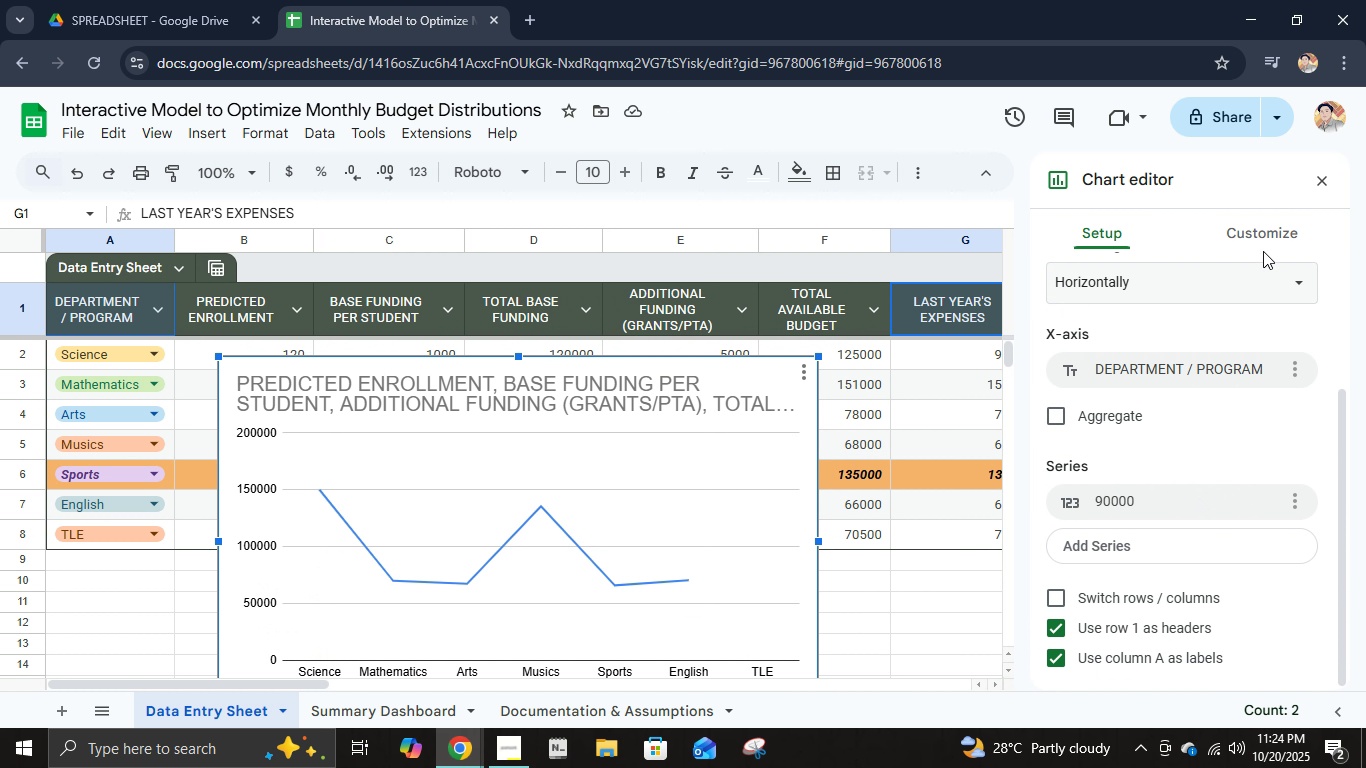 
left_click([1263, 240])
 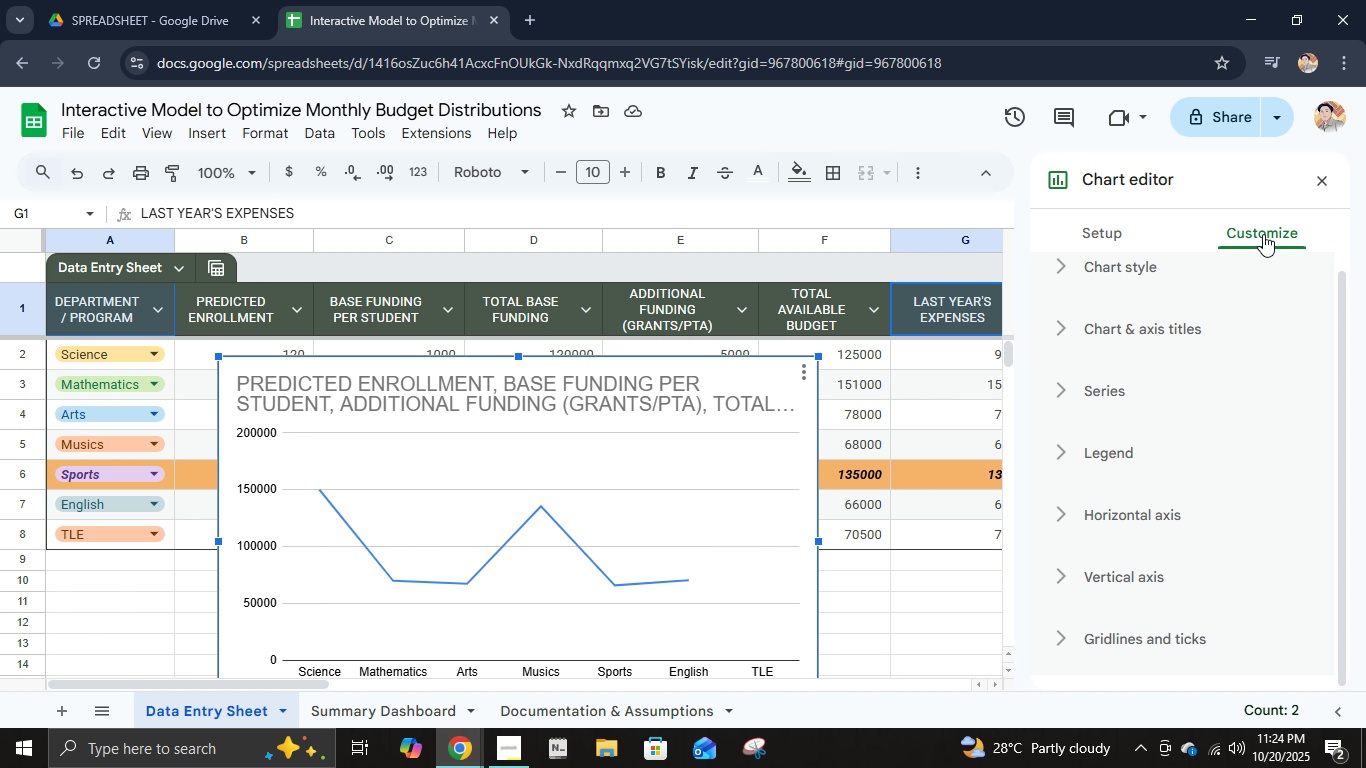 
mouse_move([1177, 424])
 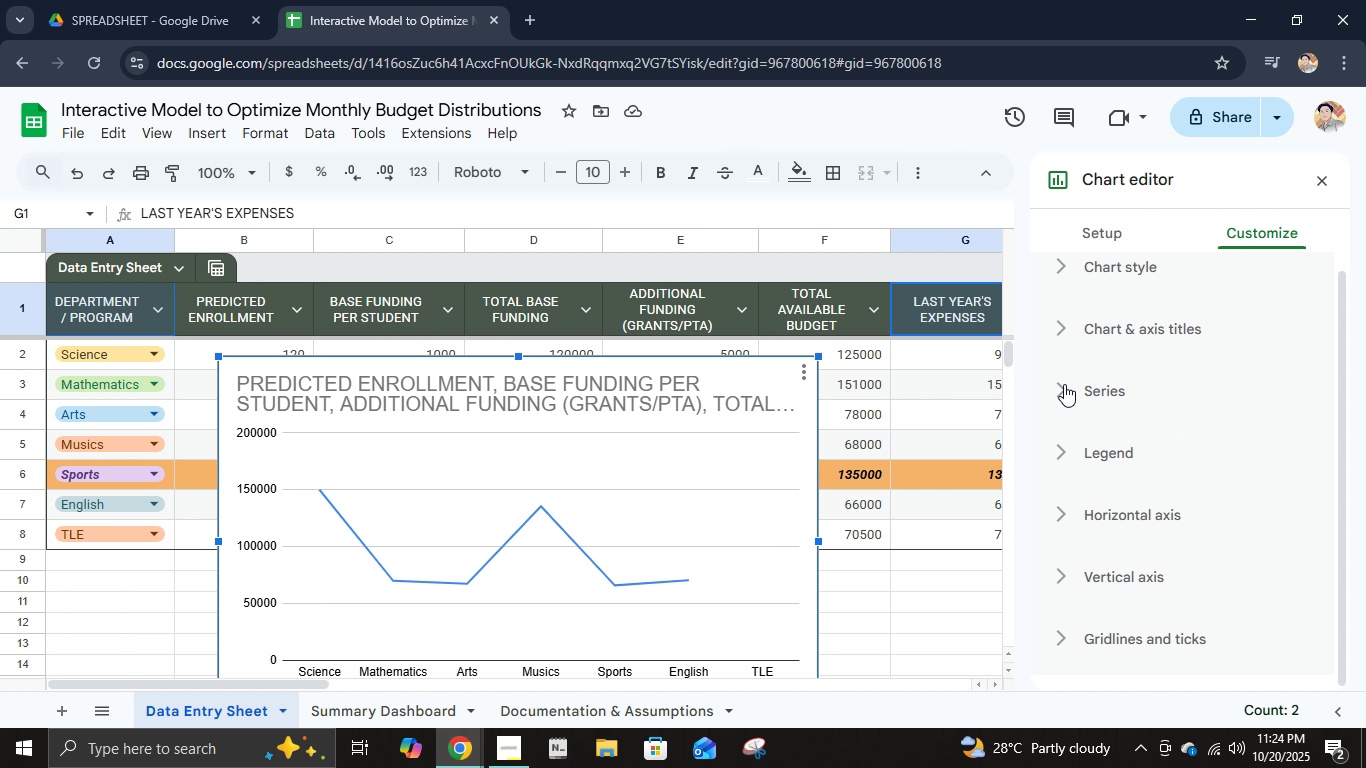 
left_click([1124, 221])
 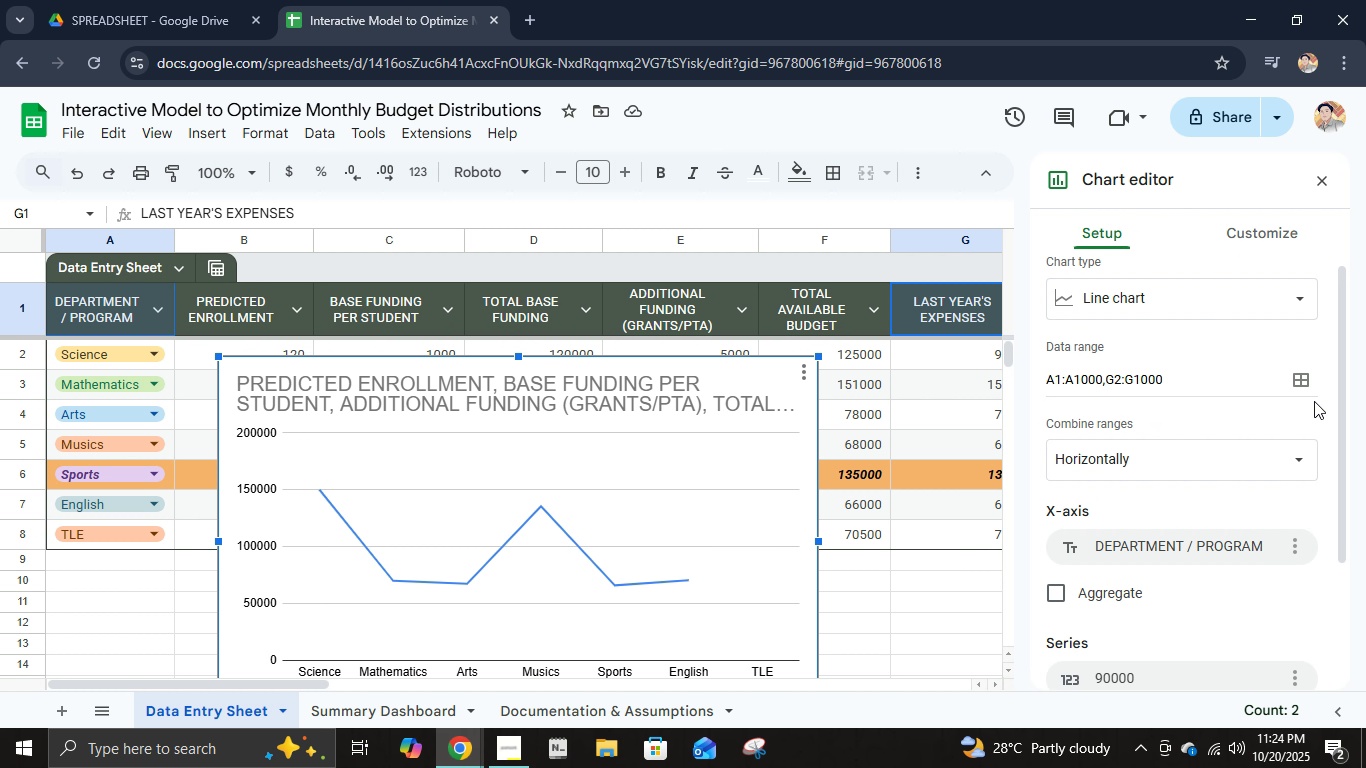 
left_click([1304, 379])
 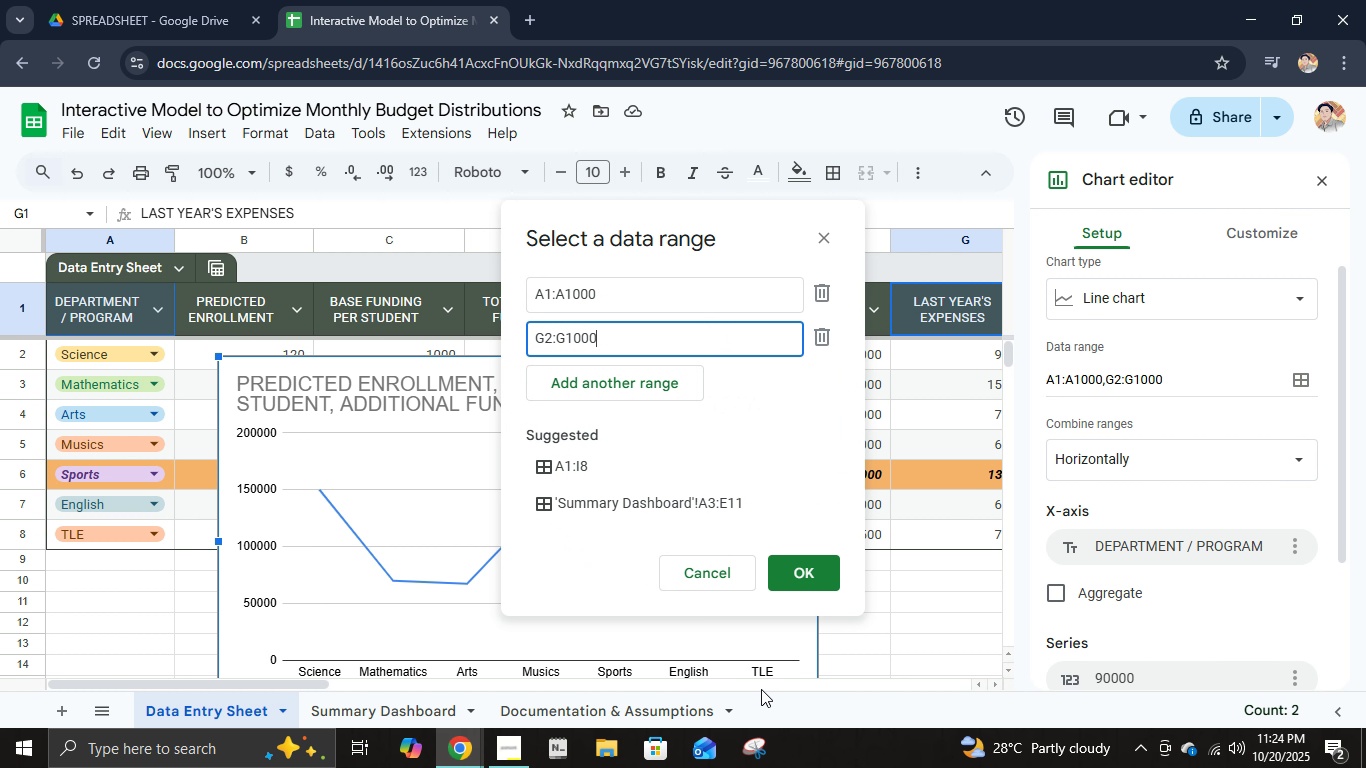 
left_click([723, 692])
 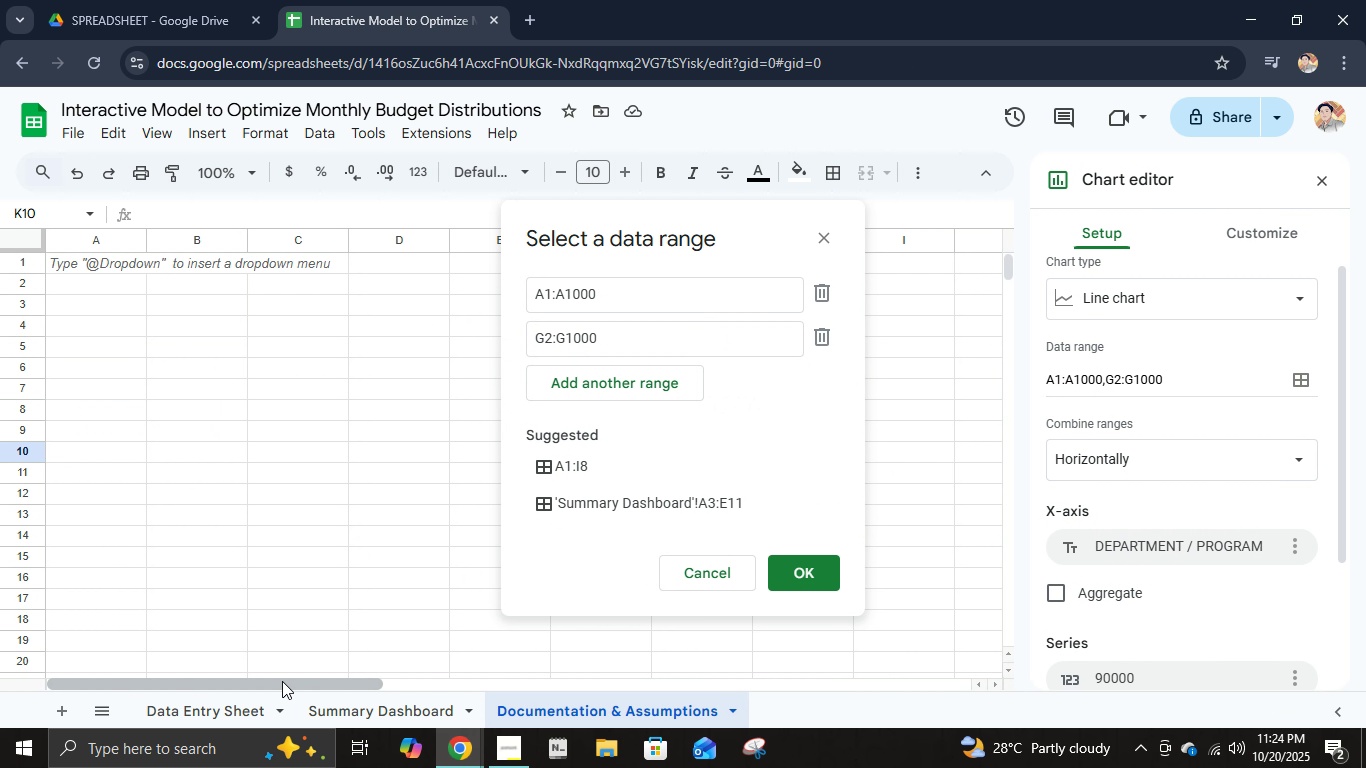 
left_click_drag(start_coordinate=[281, 681], to_coordinate=[199, 675])
 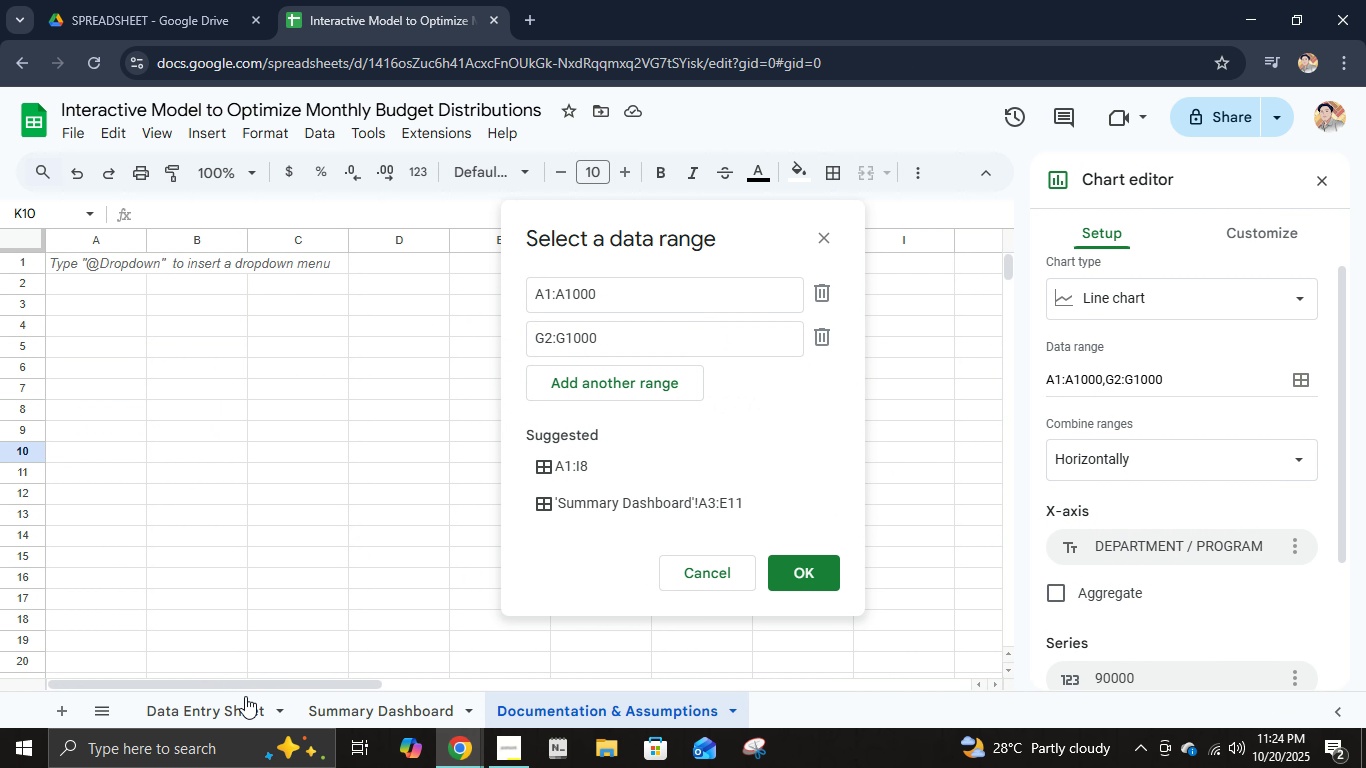 
left_click([231, 711])
 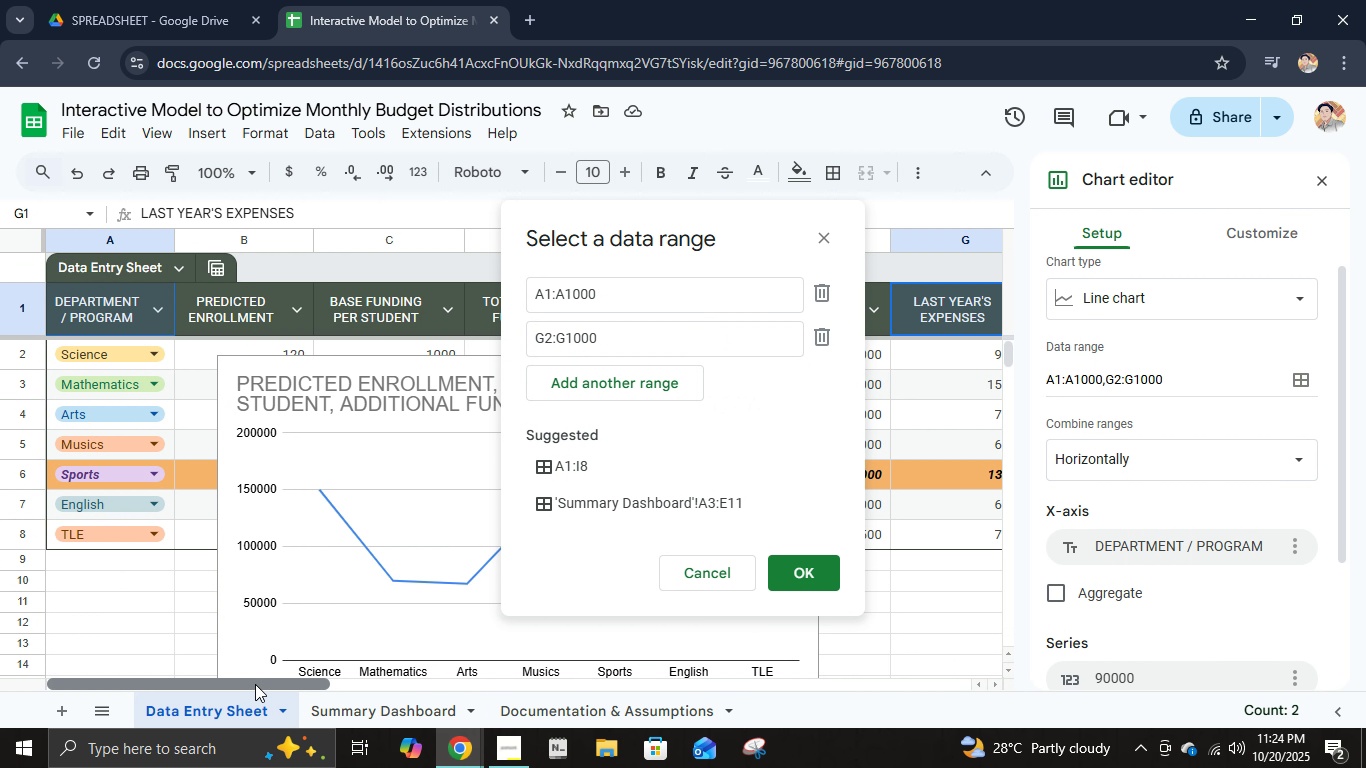 
left_click_drag(start_coordinate=[255, 684], to_coordinate=[0, 571])
 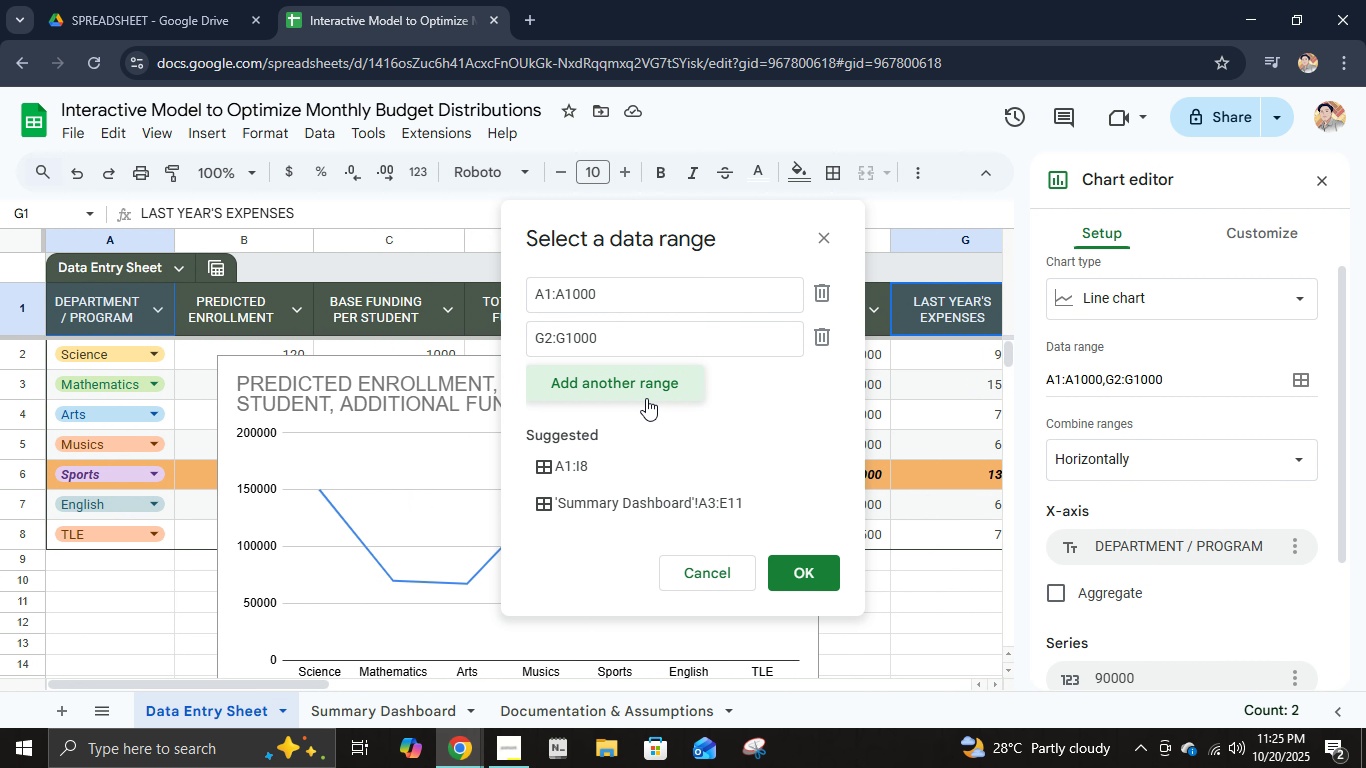 
left_click([646, 398])
 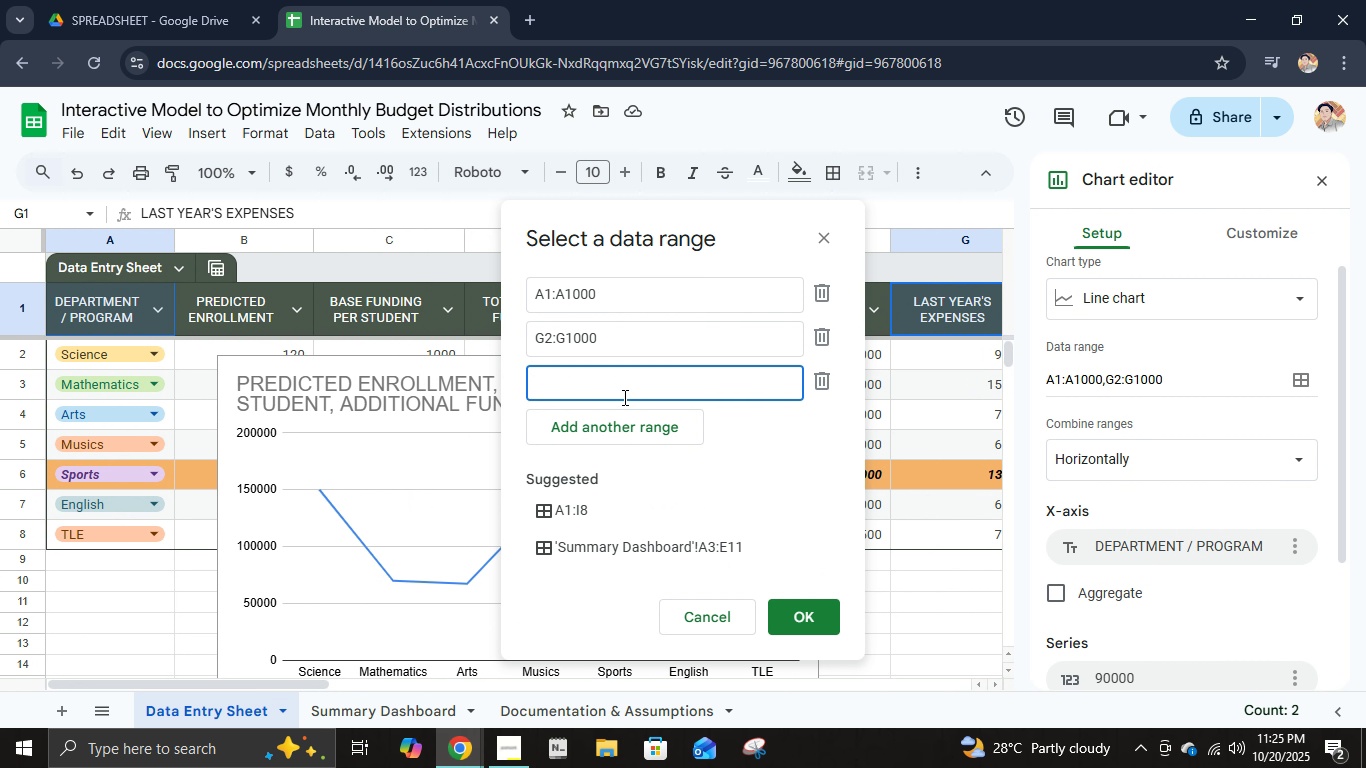 
type(F@:F)
 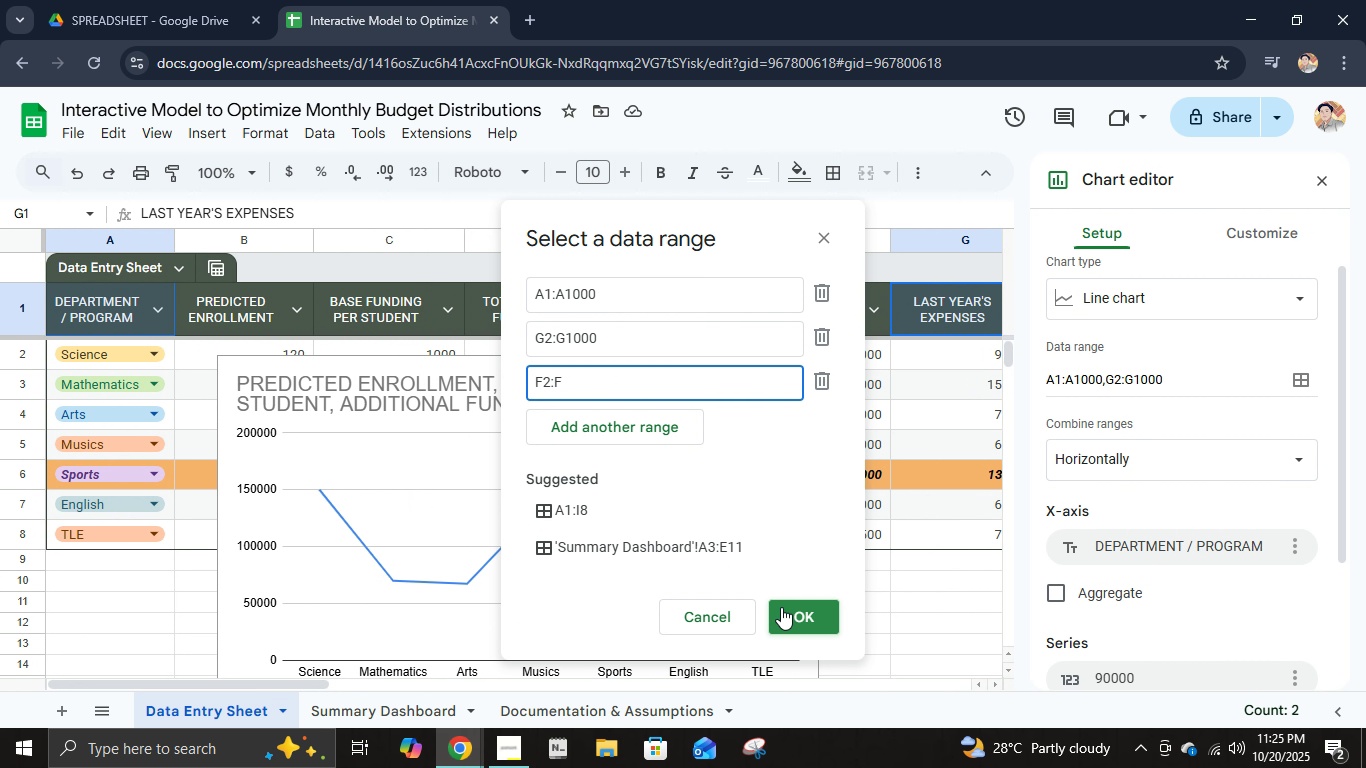 
left_click([781, 609])
 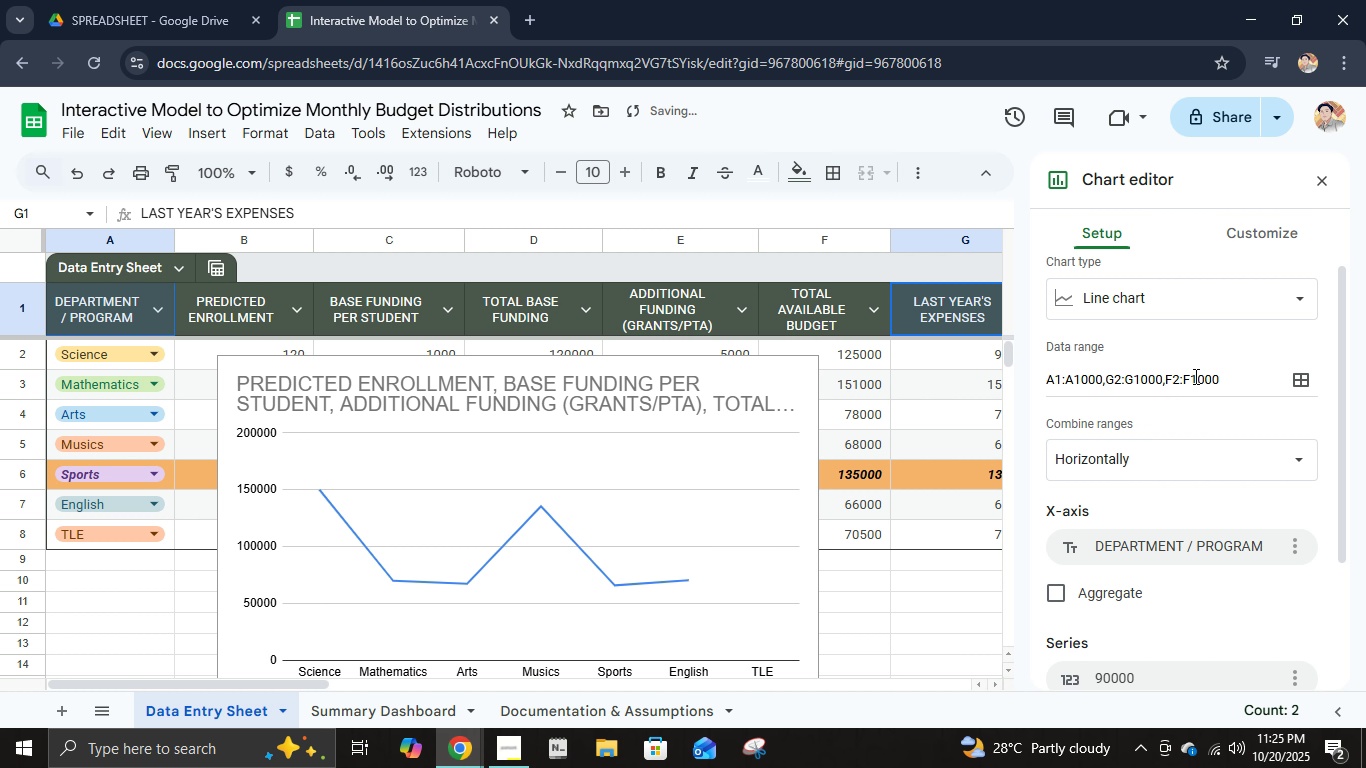 
left_click([1194, 376])
 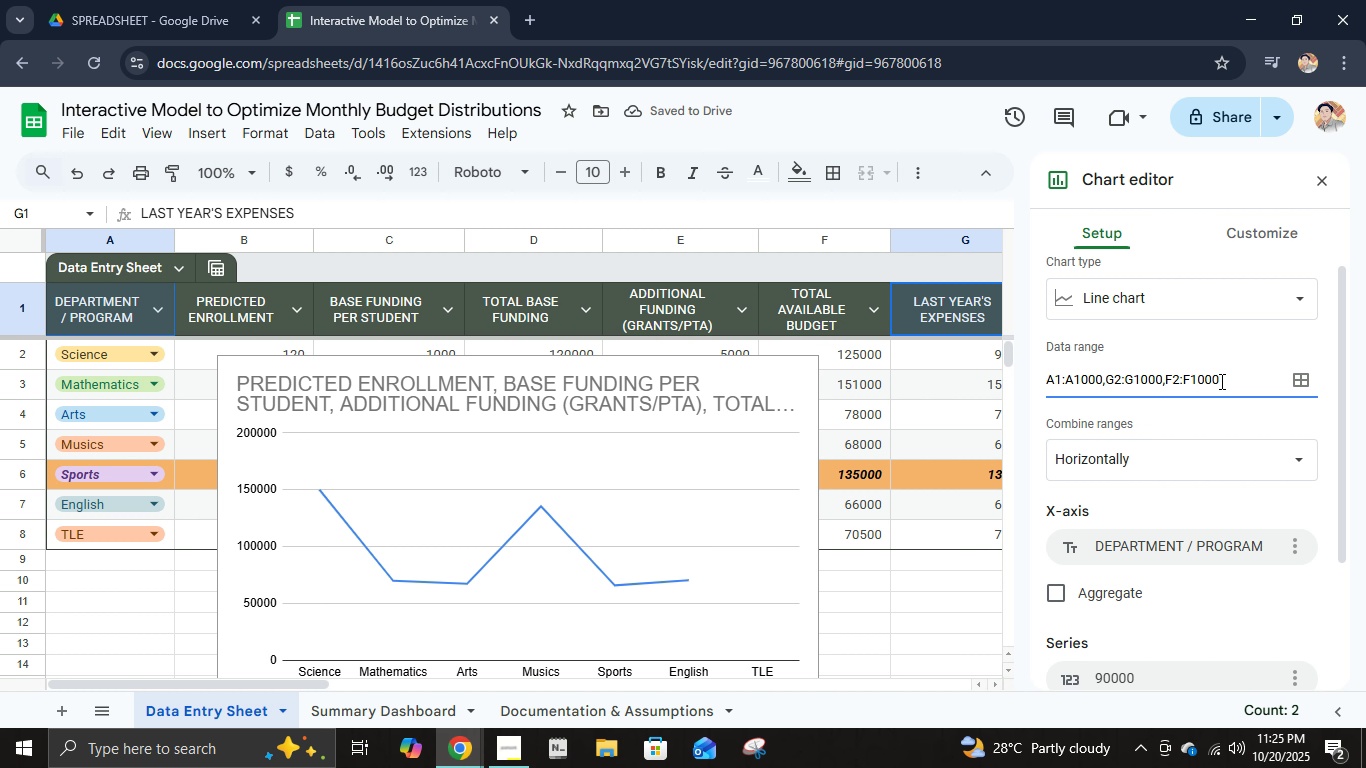 
left_click_drag(start_coordinate=[1220, 381], to_coordinate=[1165, 368])
 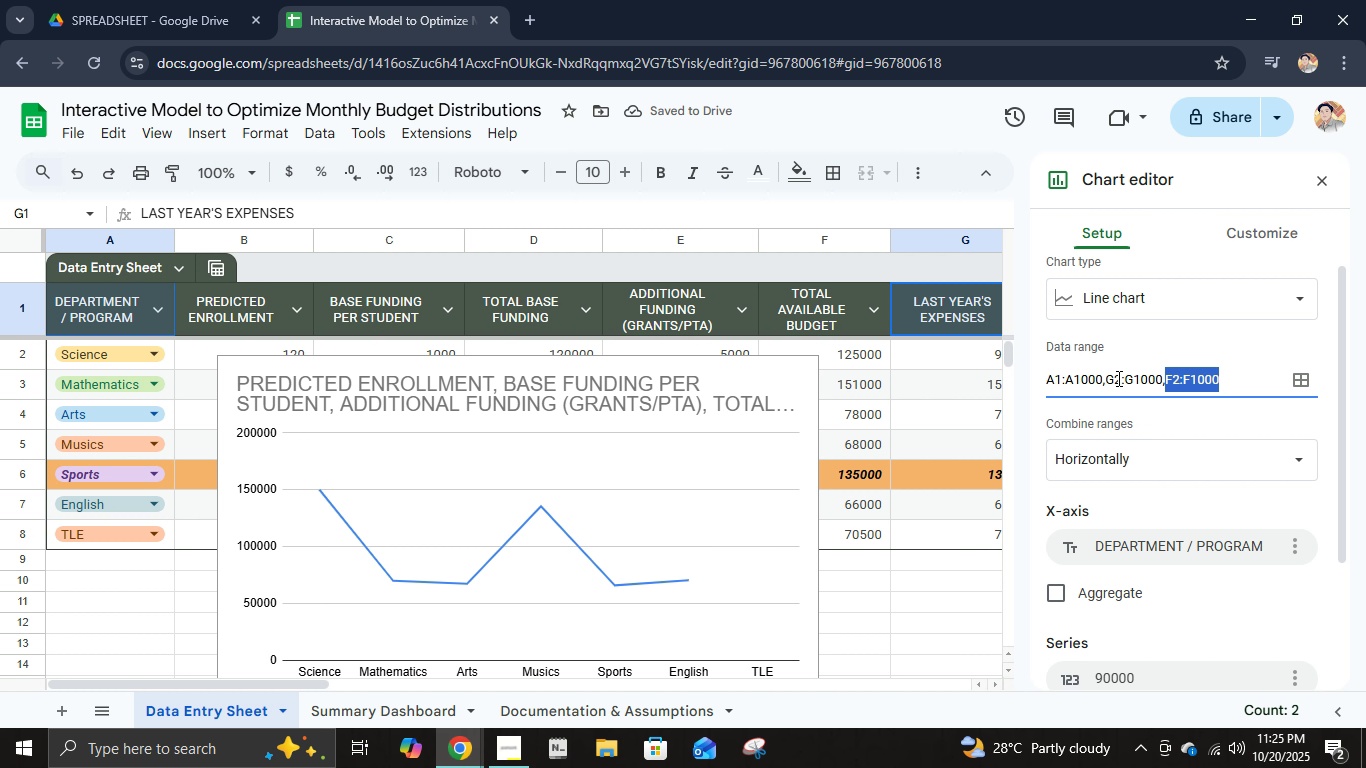 
left_click([1106, 376])
 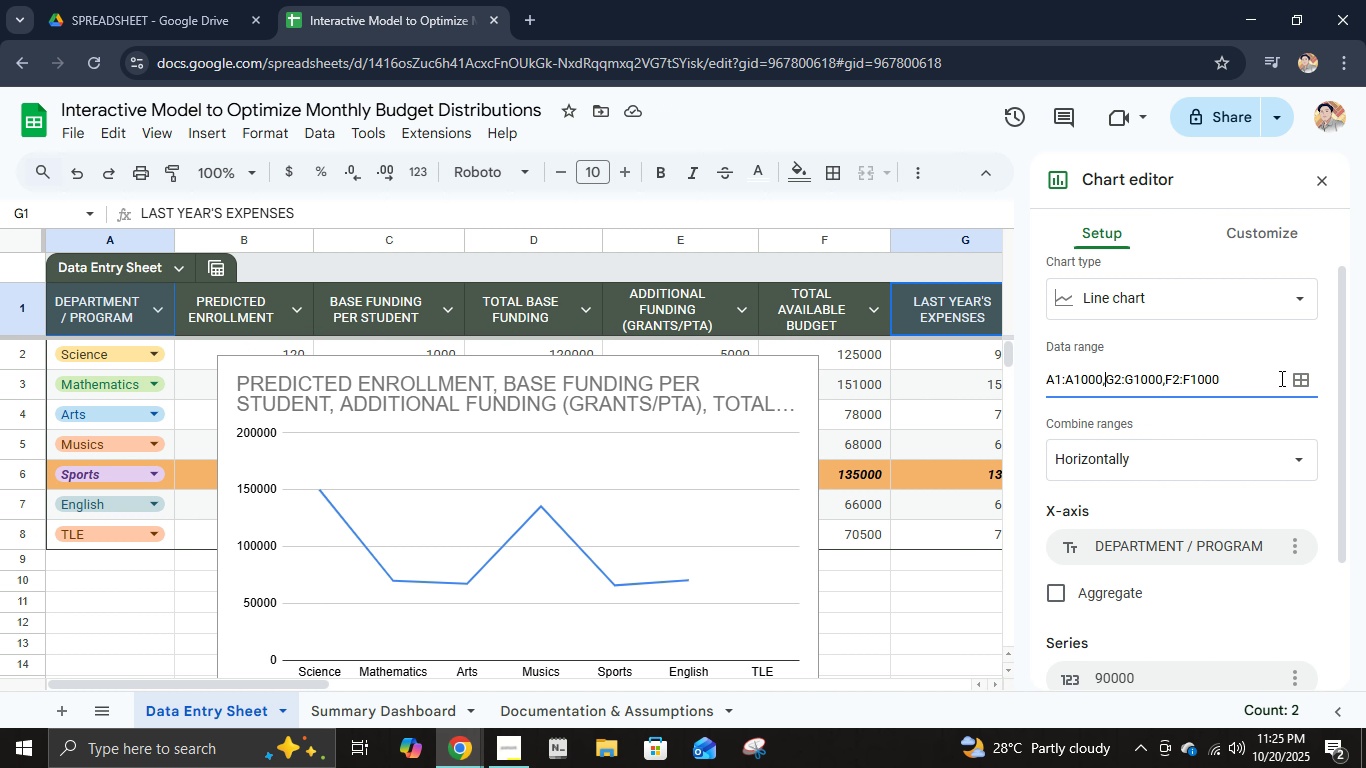 
left_click([1289, 375])
 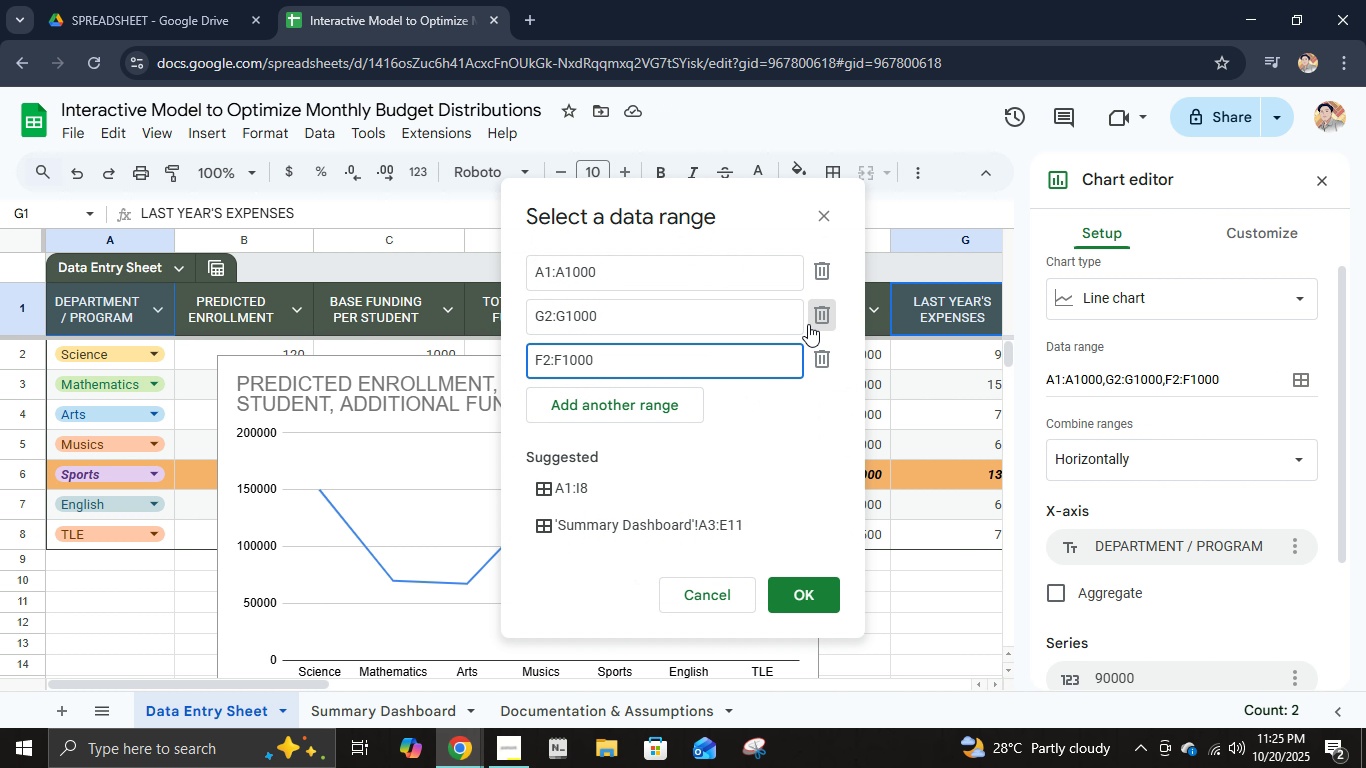 
left_click([815, 321])
 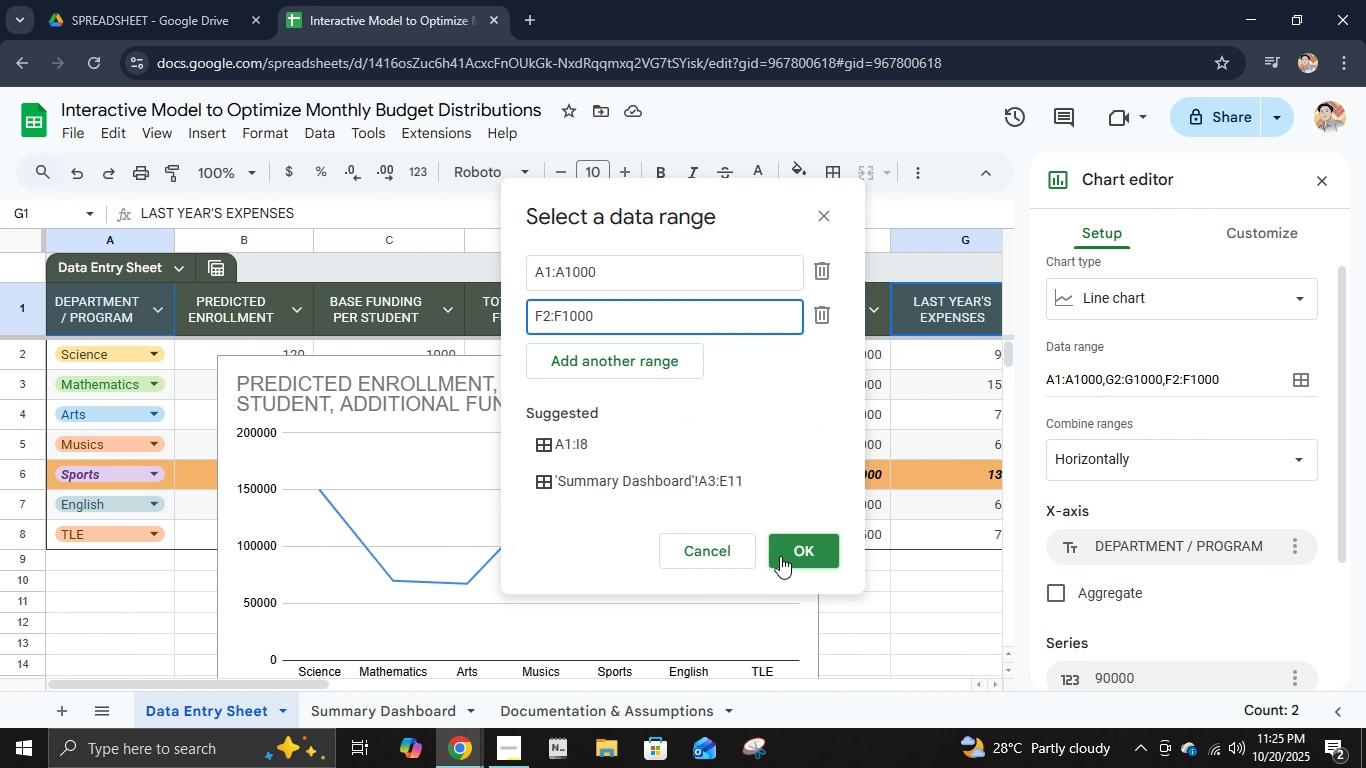 
left_click([793, 549])
 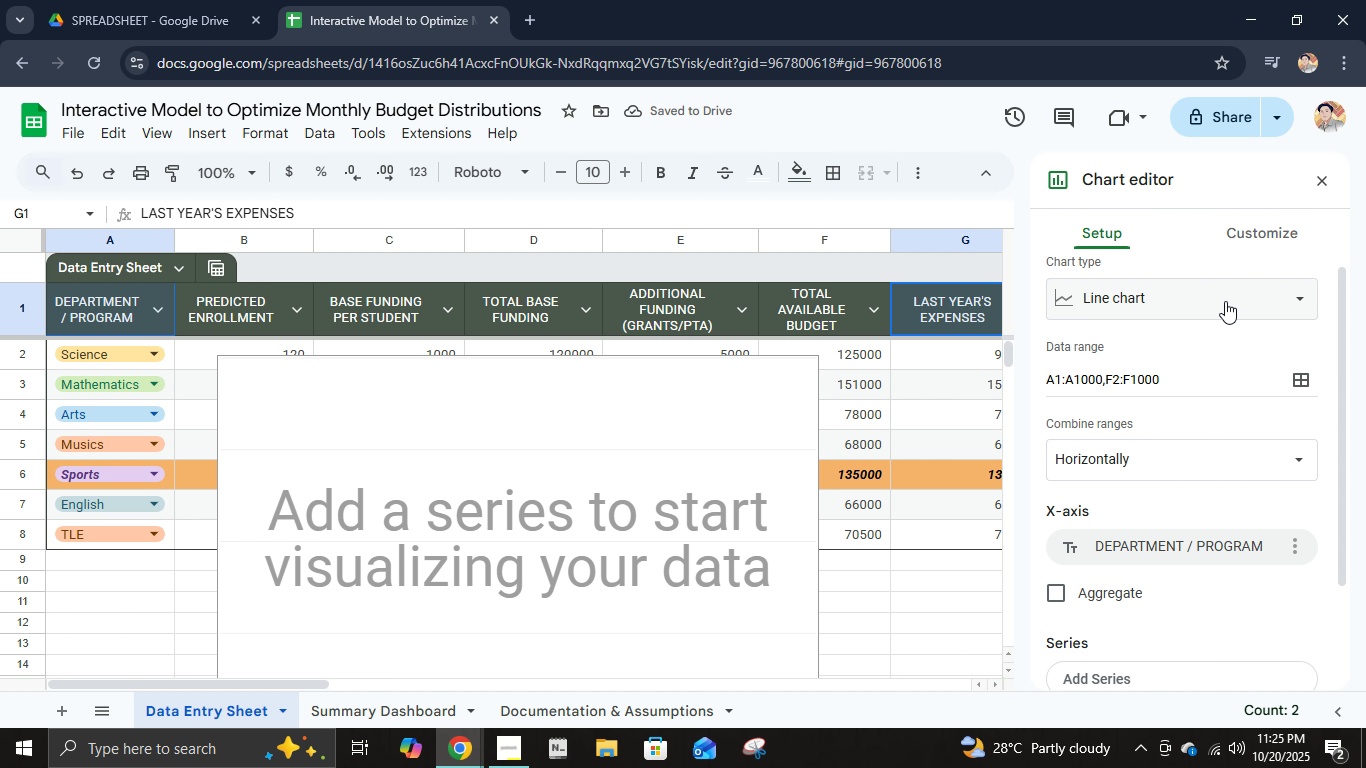 
left_click([1325, 177])
 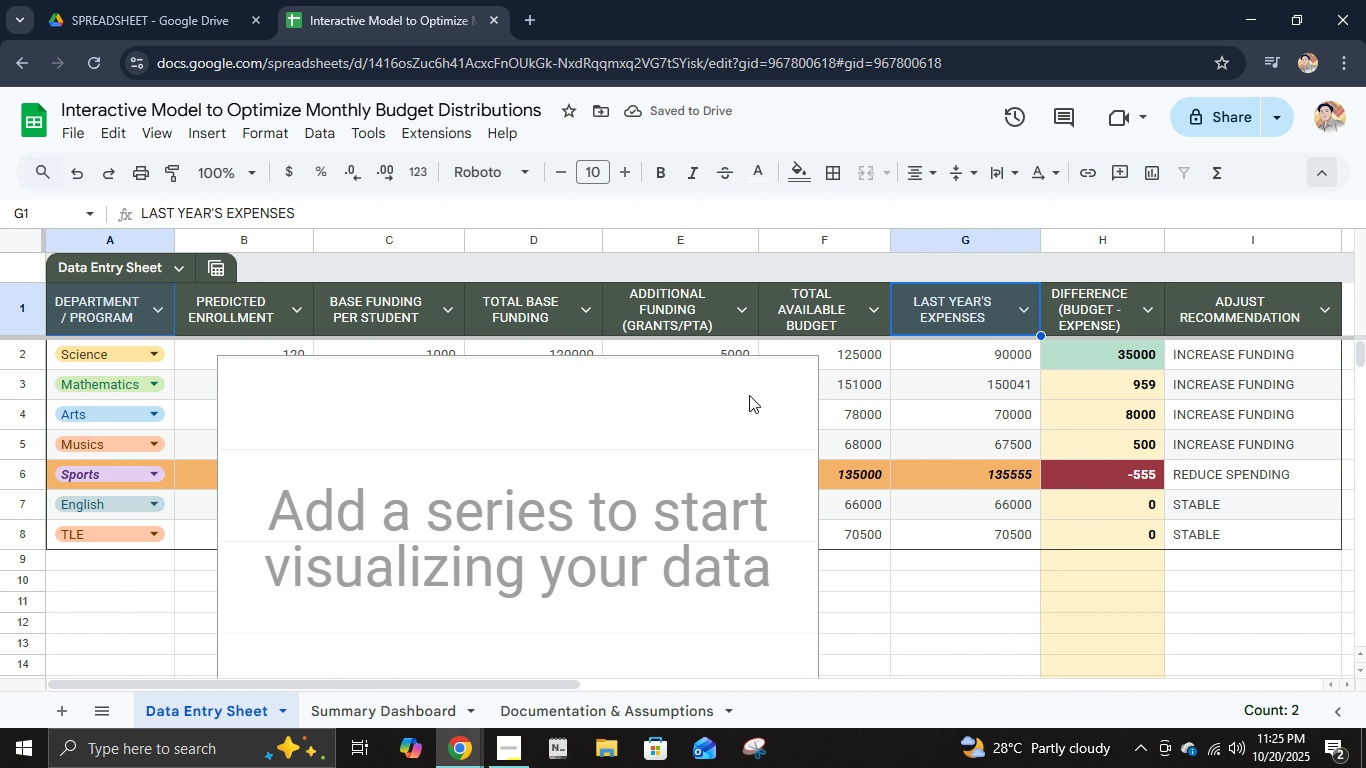 
left_click([749, 395])
 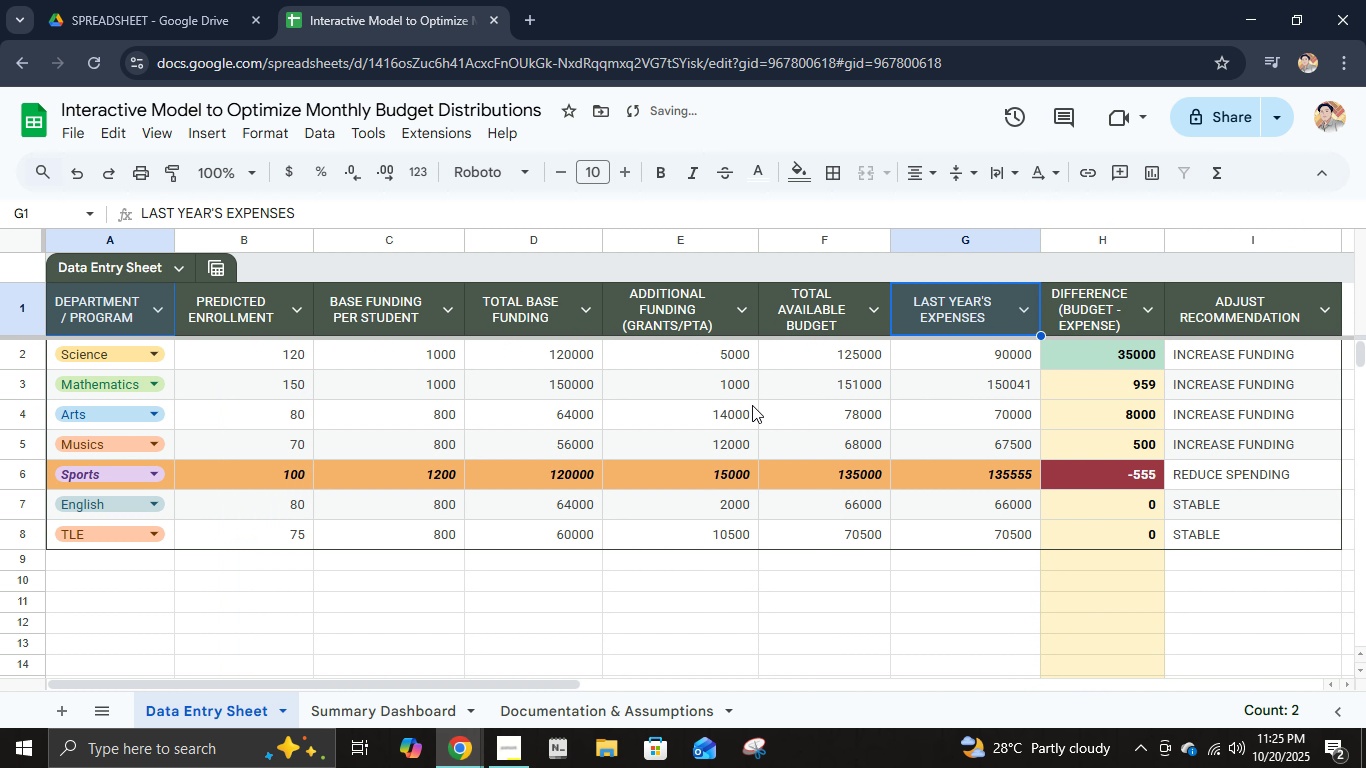 
key(Delete)
 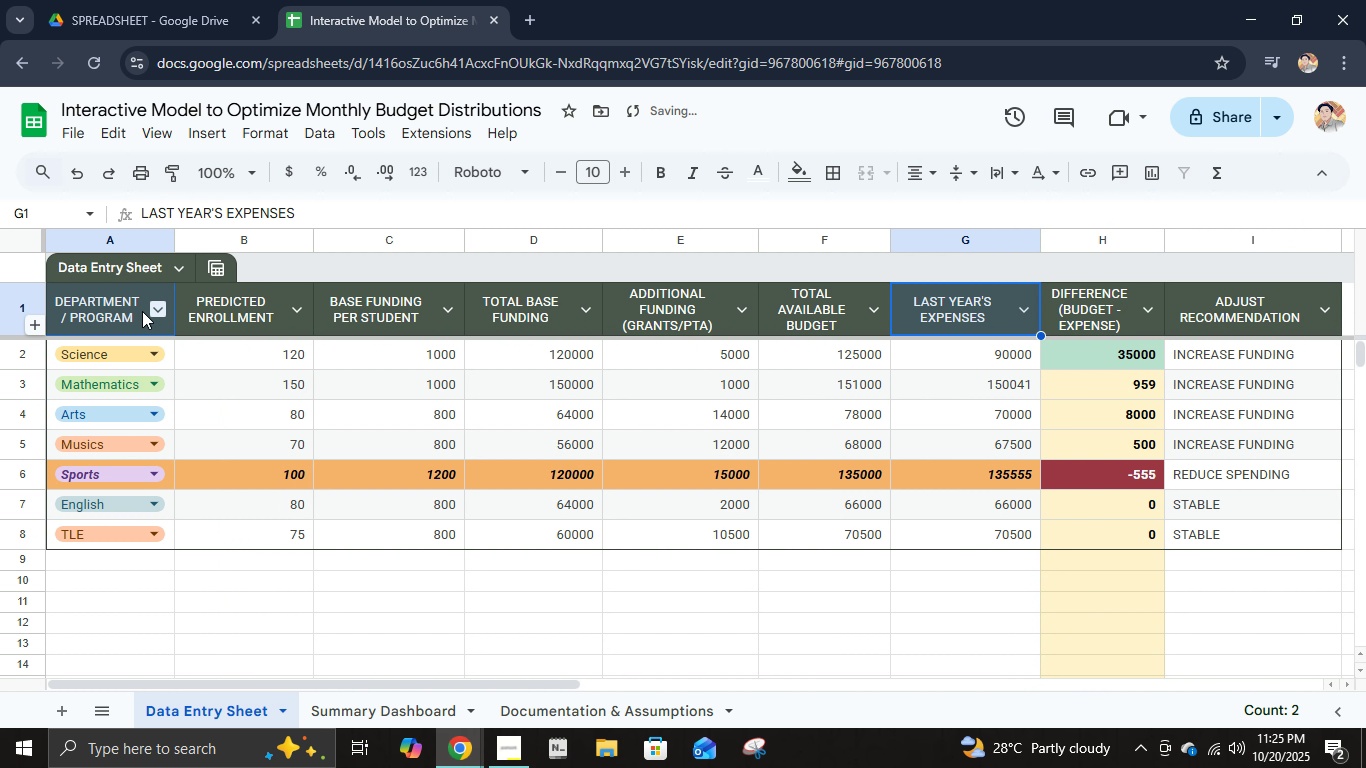 
left_click([134, 307])
 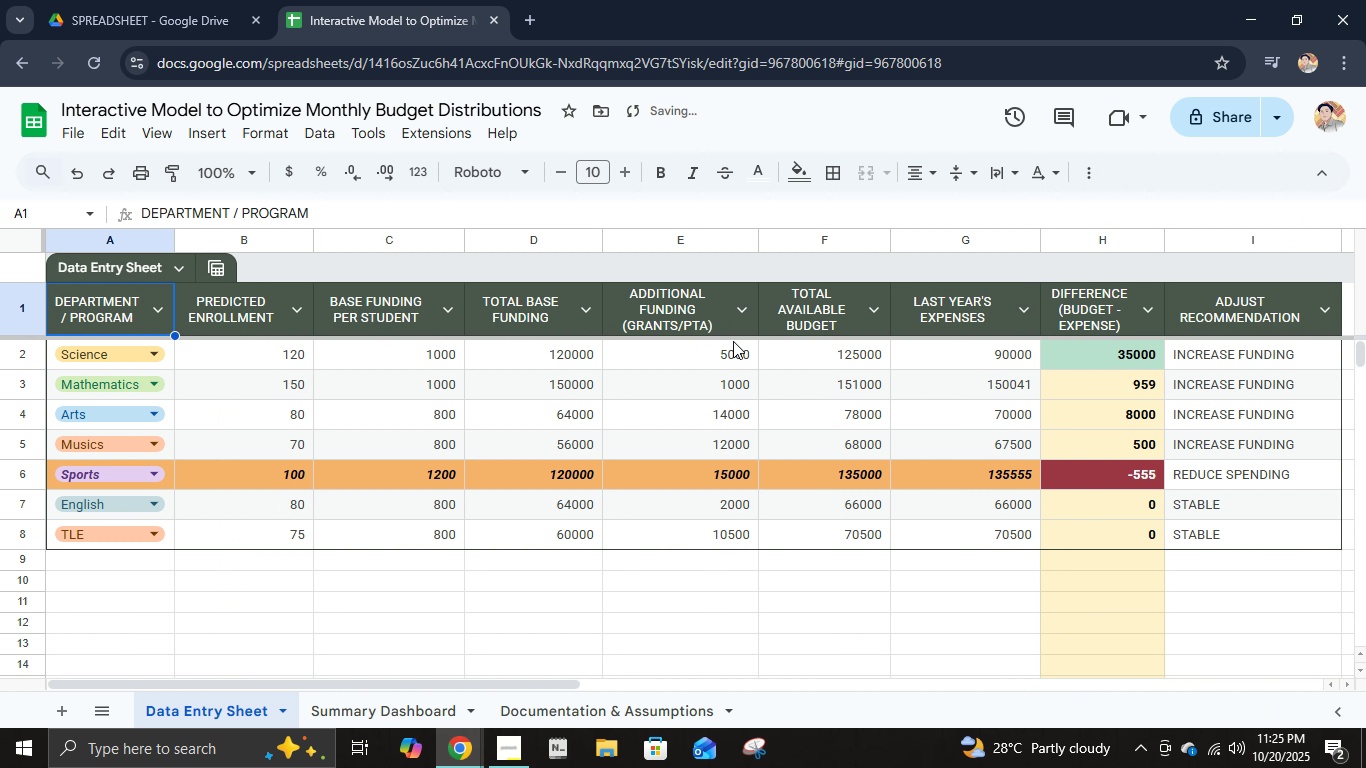 
hold_key(key=ShiftLeft, duration=1.34)
left_click([807, 312])
 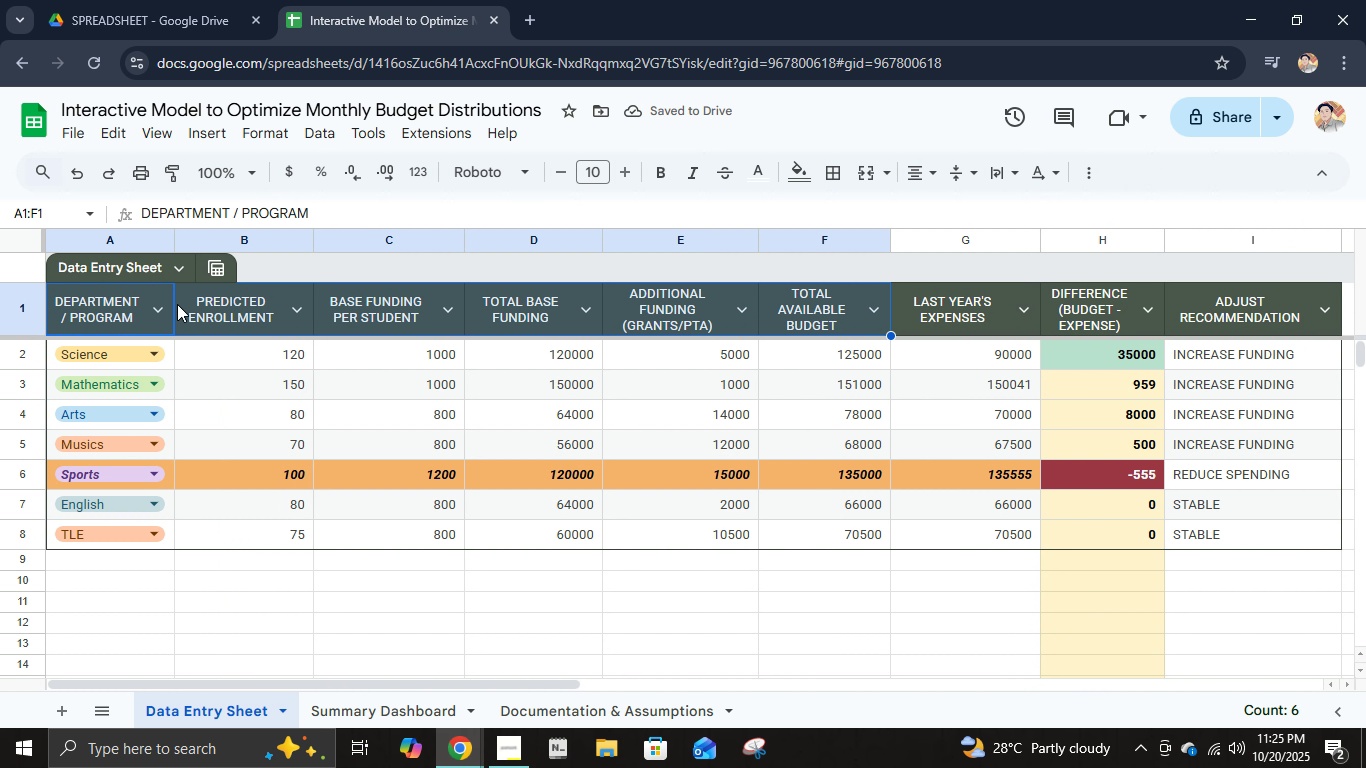 
left_click([135, 304])
 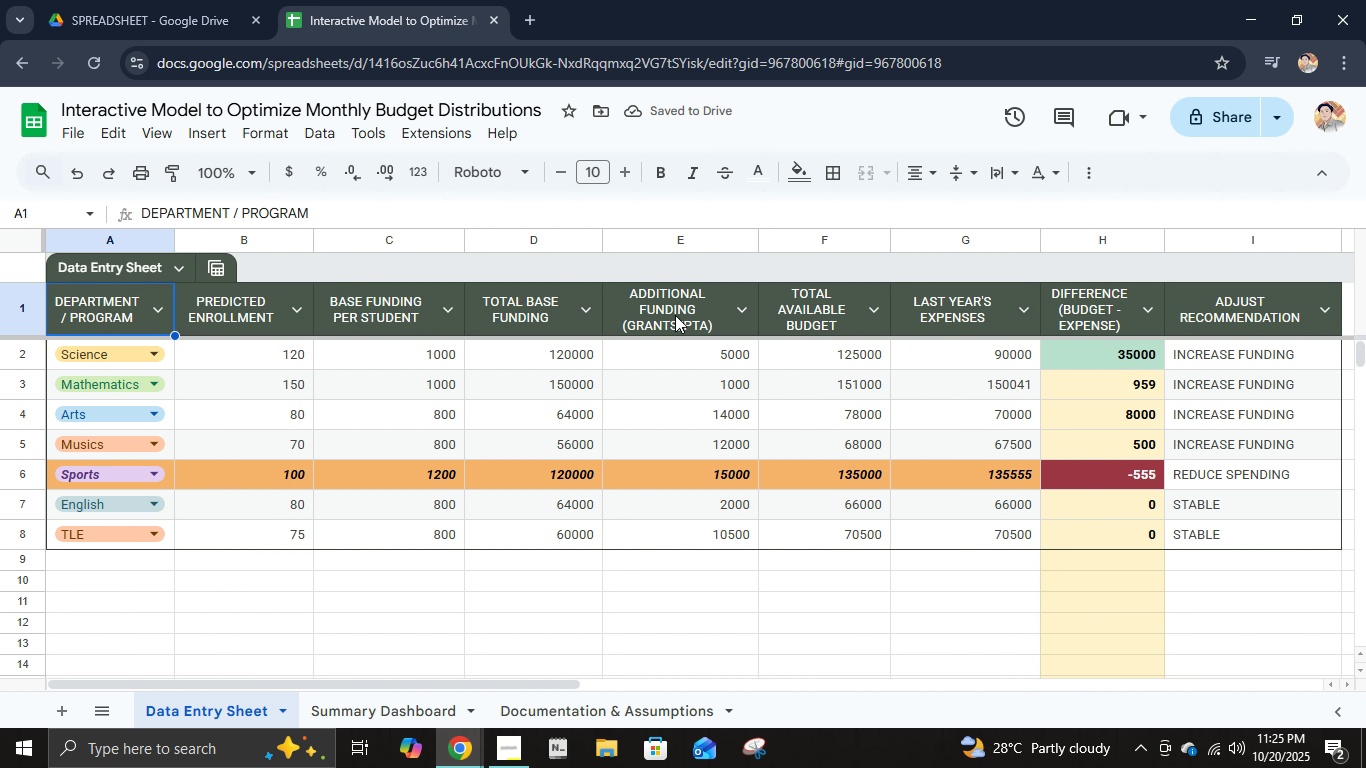 
hold_key(key=ControlLeft, duration=1.52)
left_click([833, 323])
 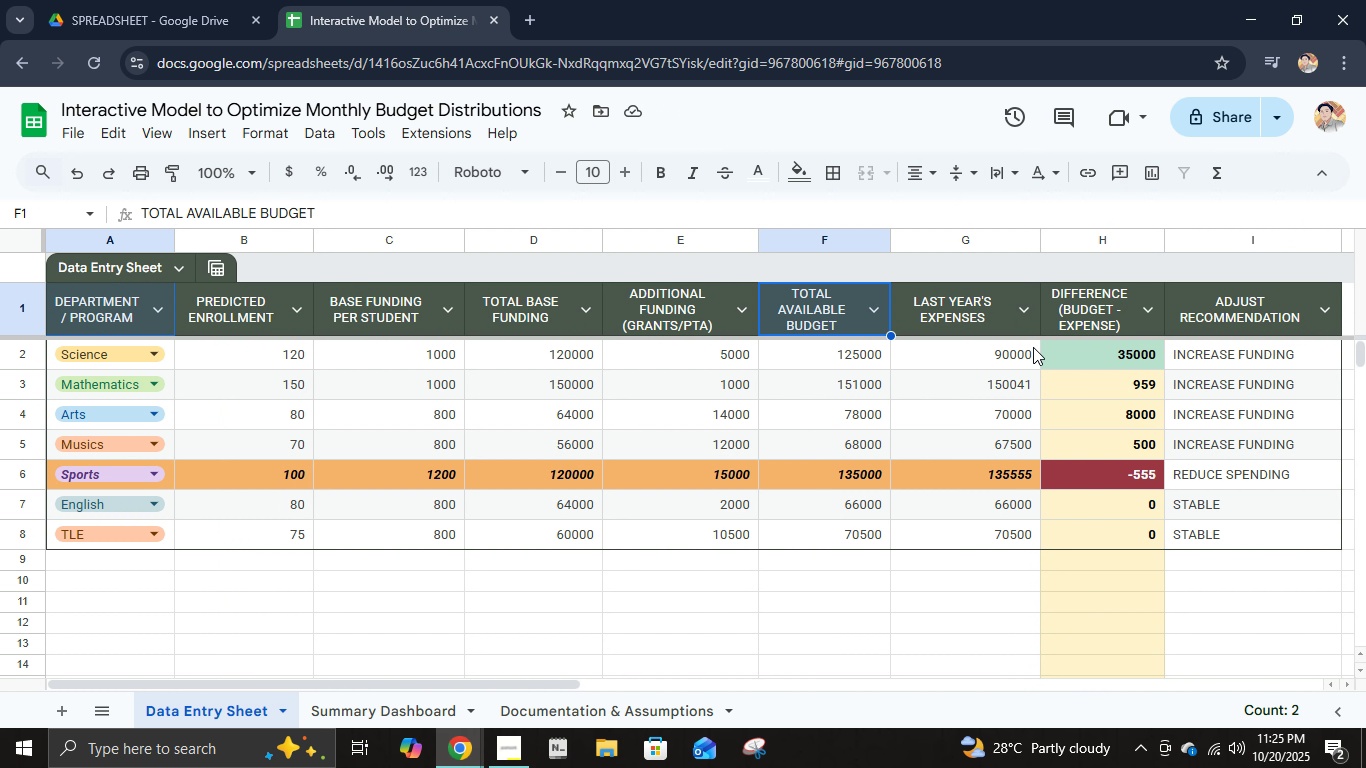 
hold_key(key=ControlLeft, duration=0.9)
left_click([951, 301])
 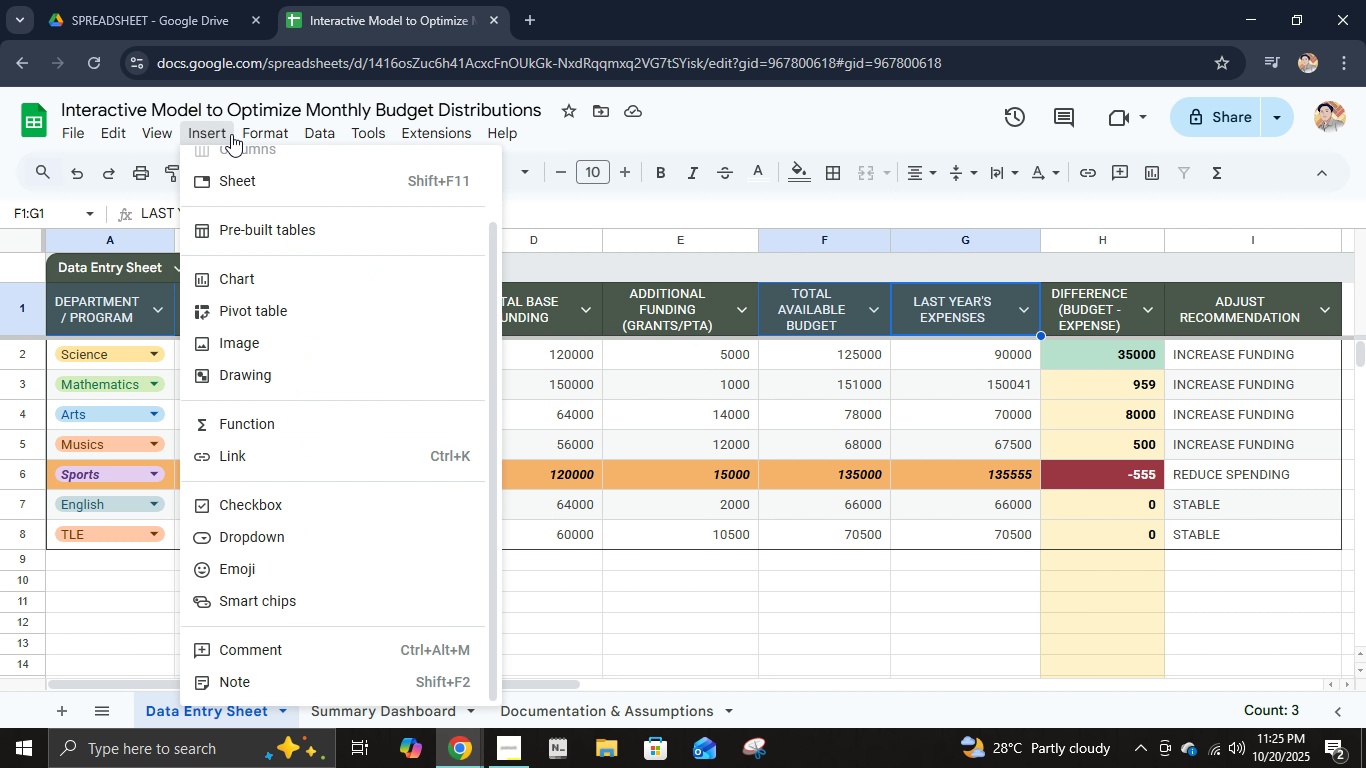 
left_click([231, 134])
 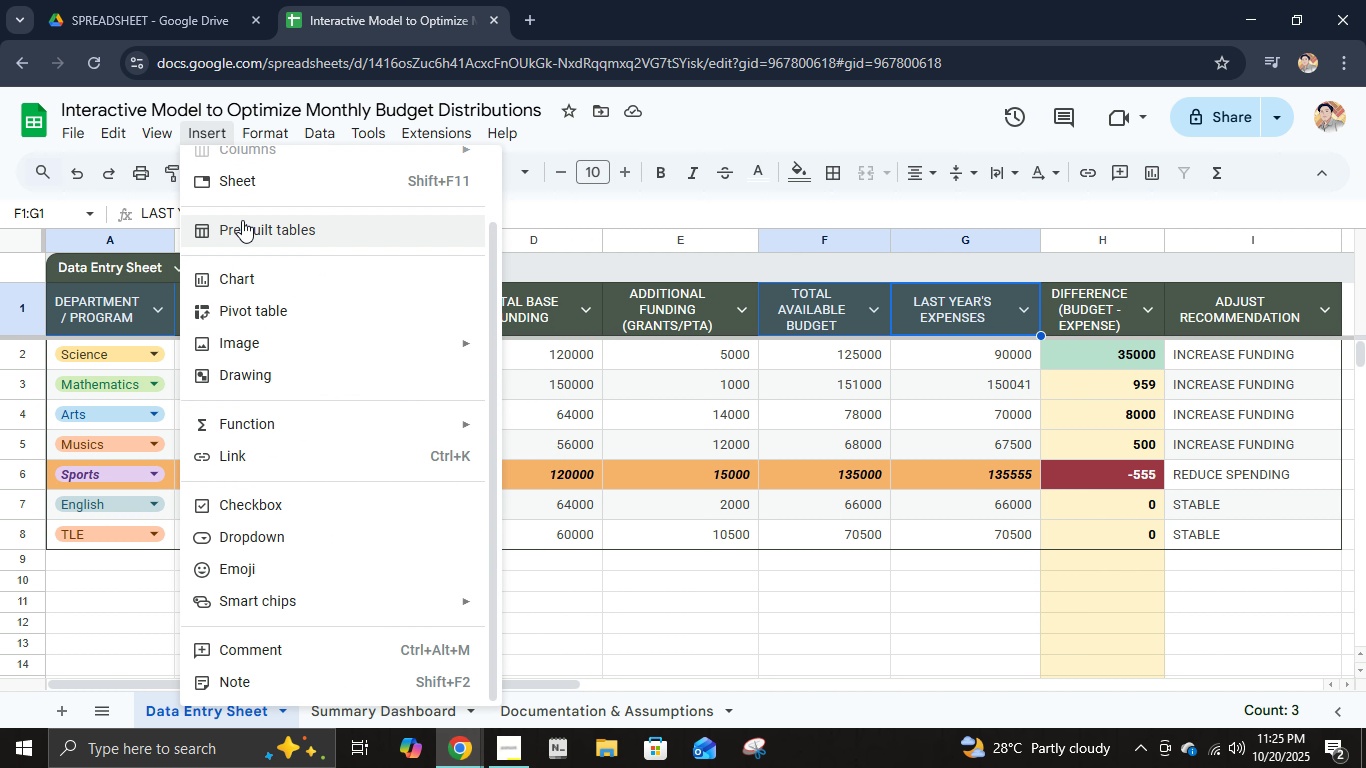 
left_click([263, 278])
 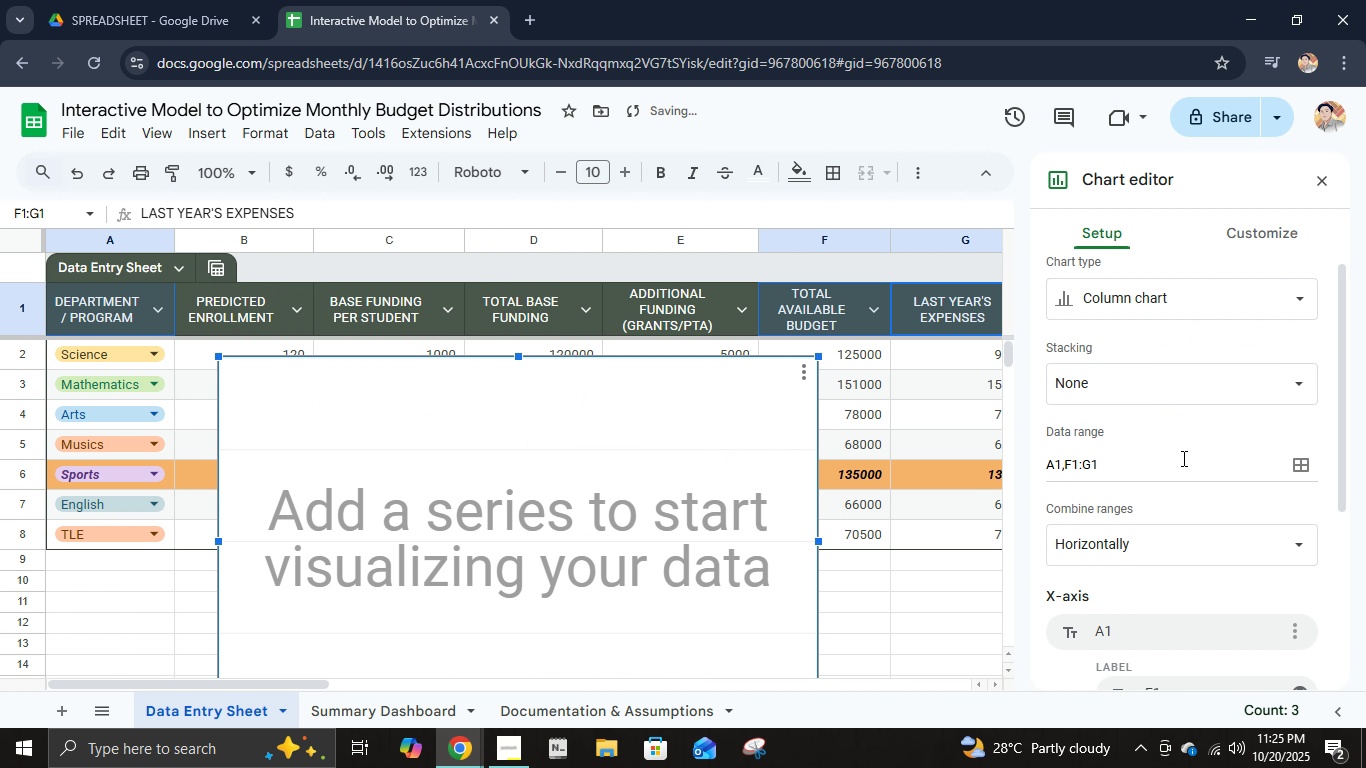 
left_click([1154, 311])
 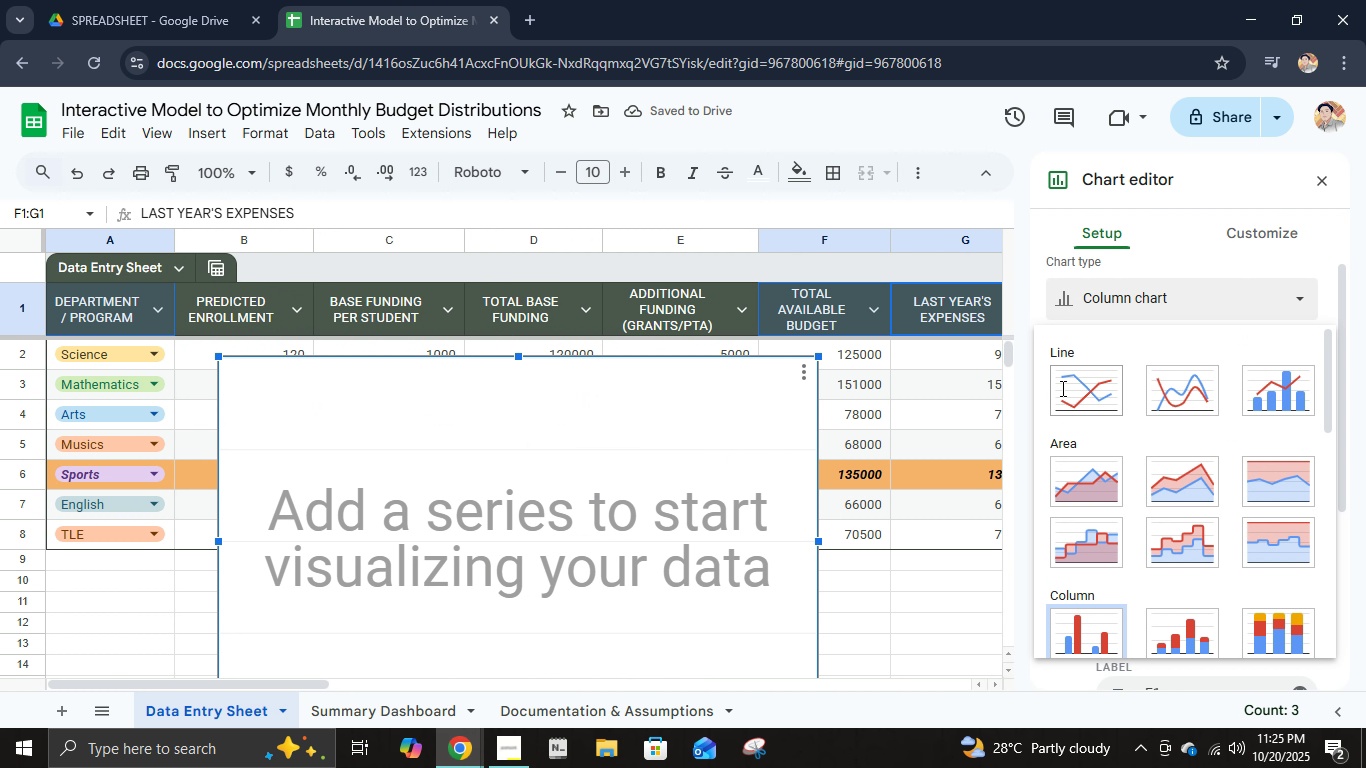 
left_click([1061, 388])
 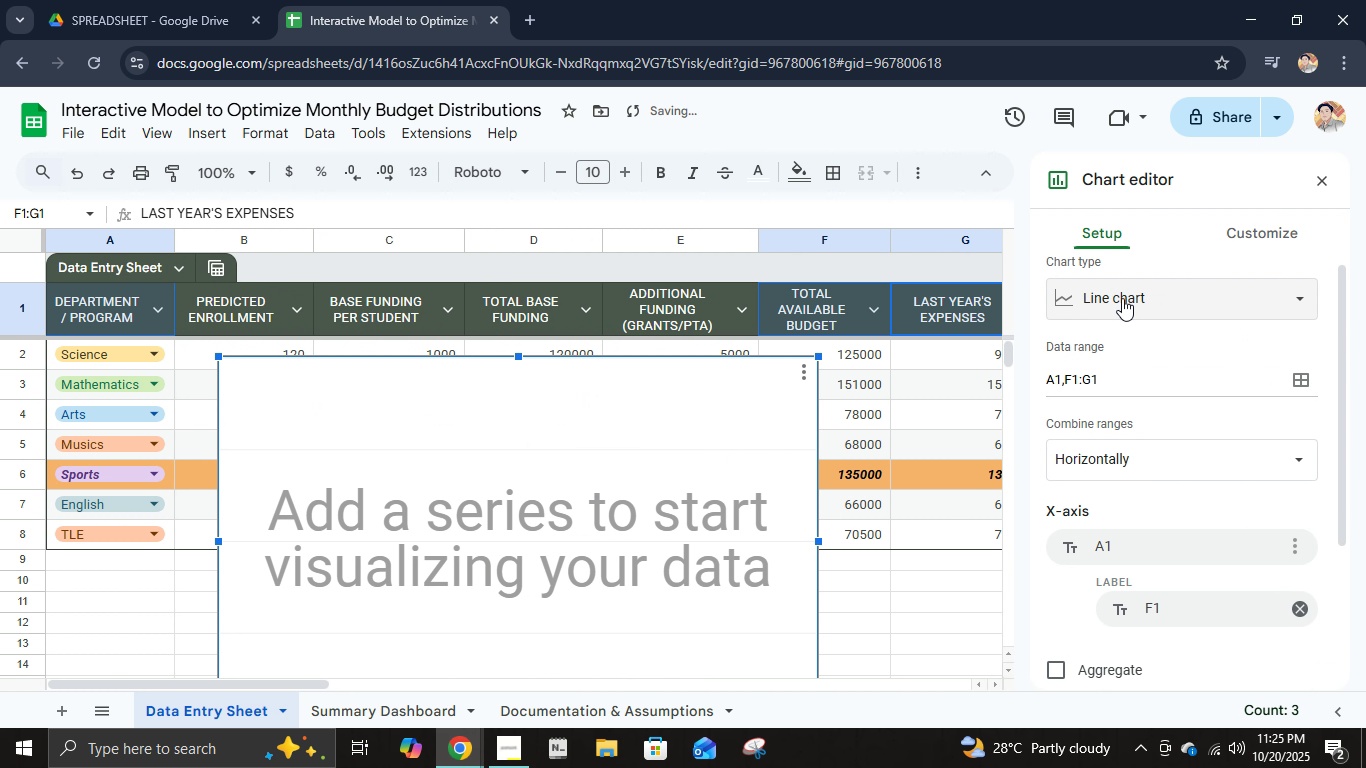 
left_click([1122, 298])
 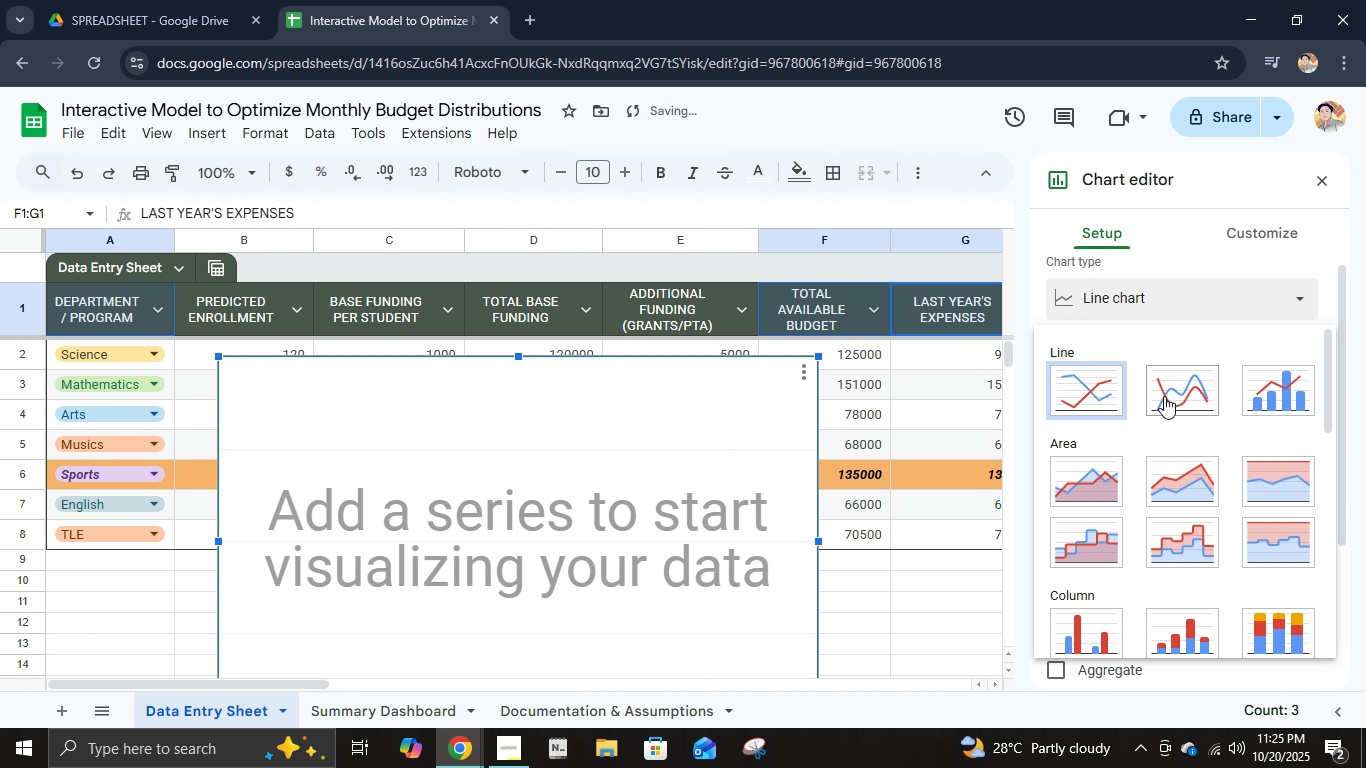 
left_click([1164, 396])
 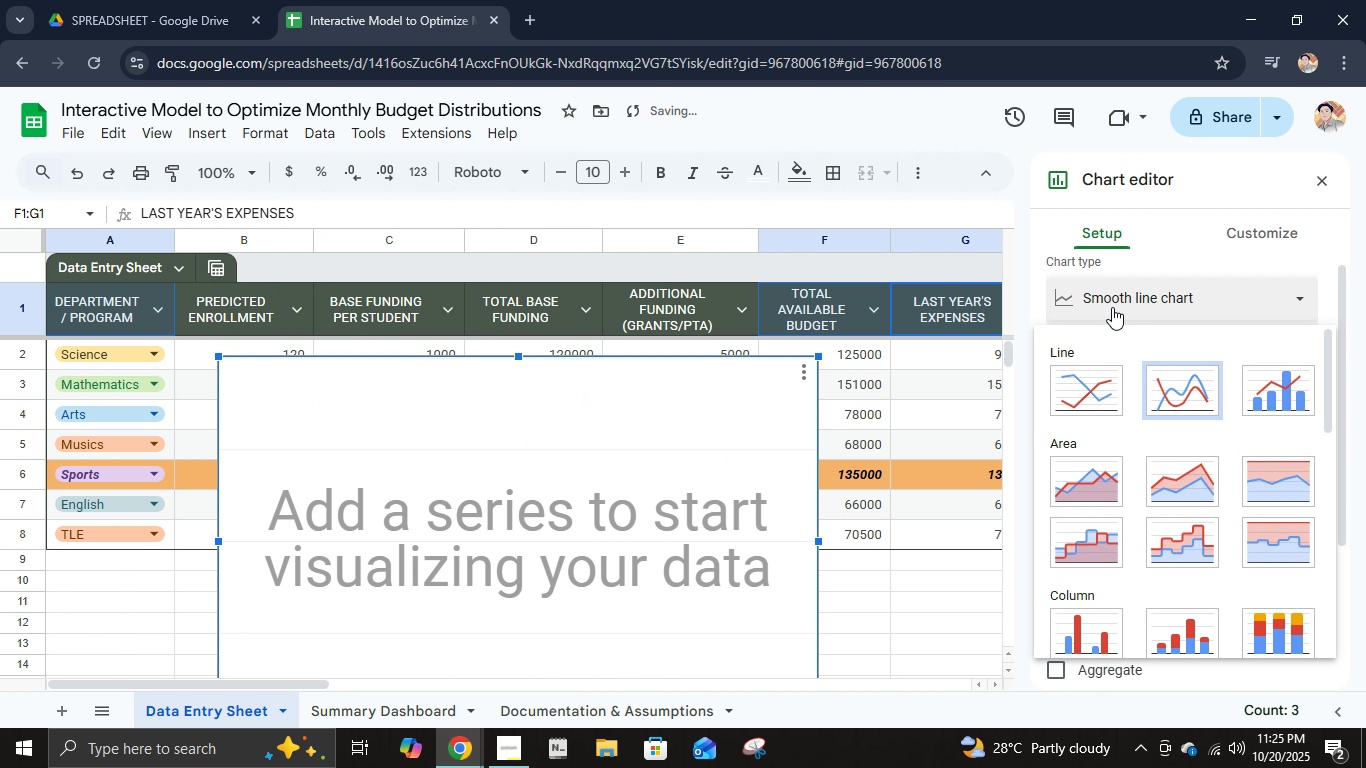 
left_click([1112, 307])
 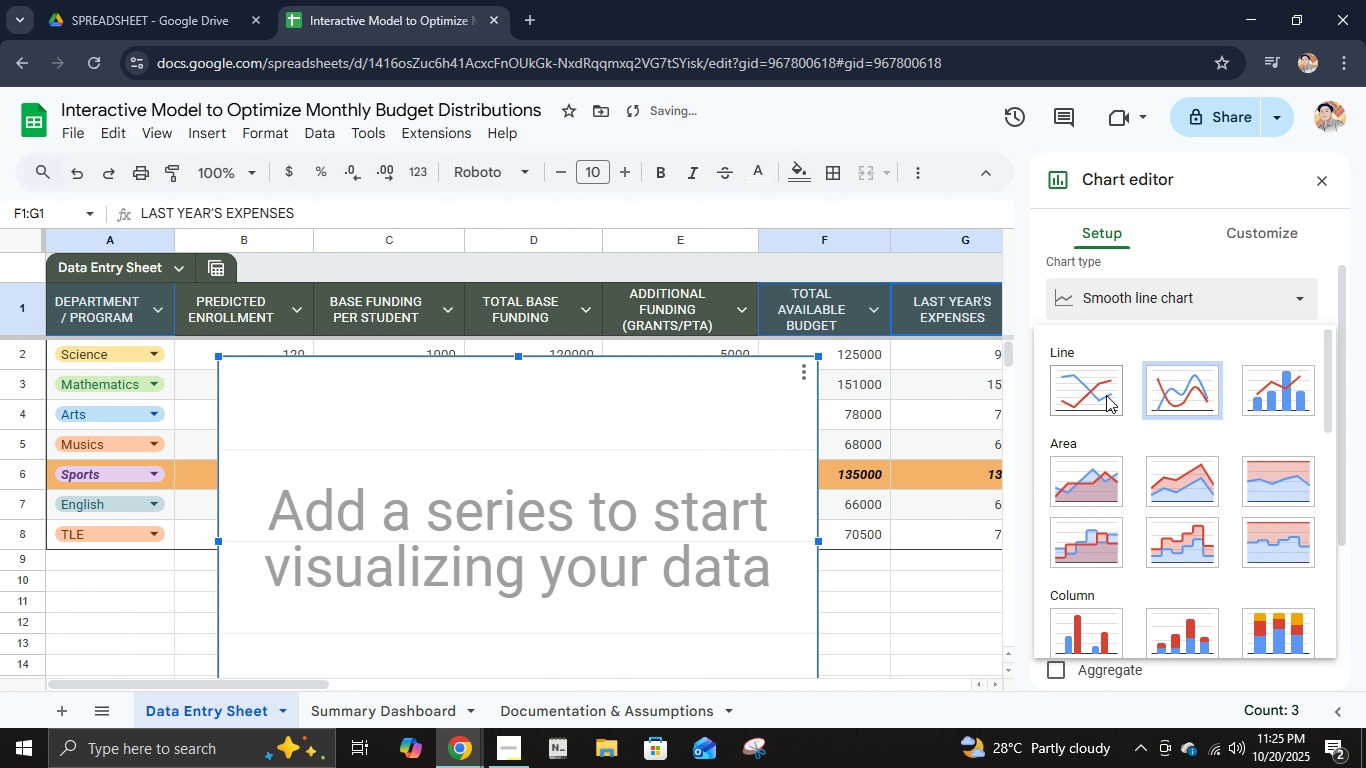 
left_click([1106, 394])
 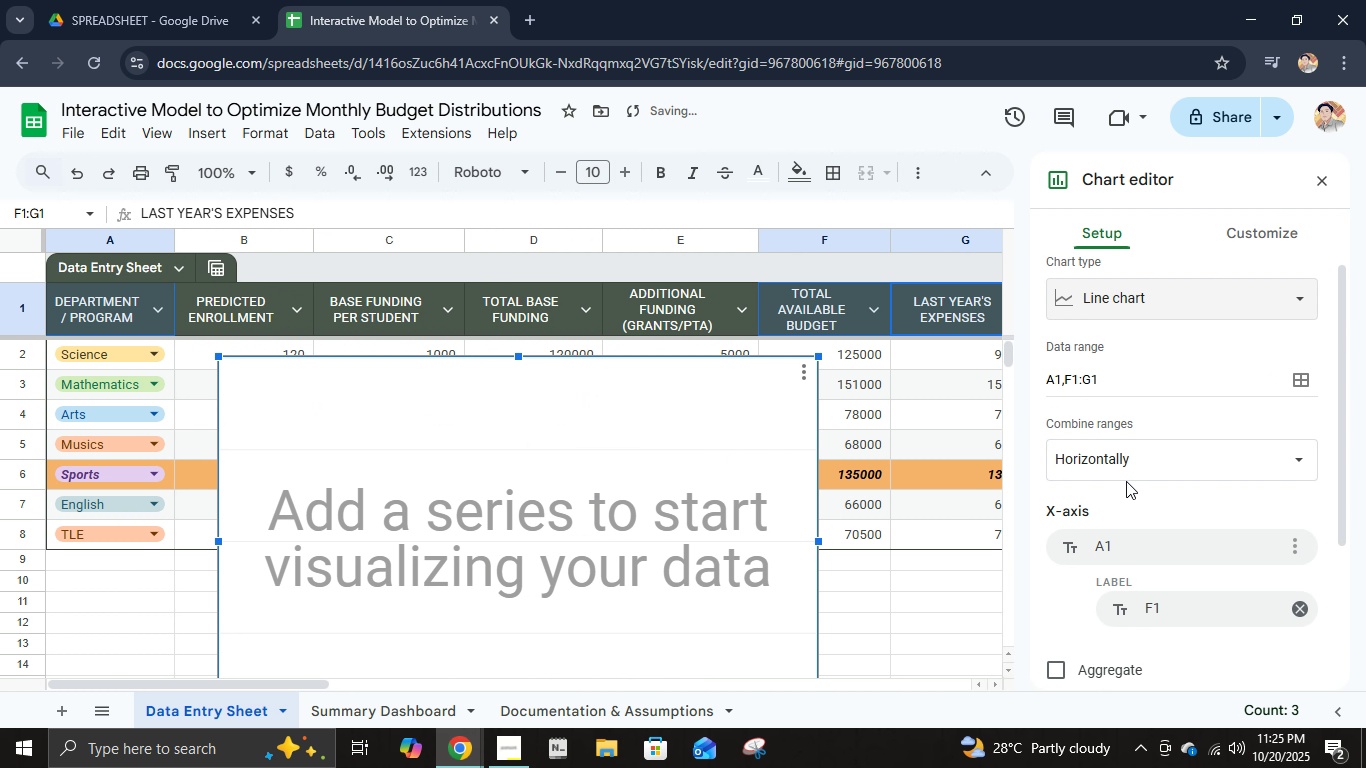 
scroll: coordinate [1126, 481], scroll_direction: down, amount: 1.0
 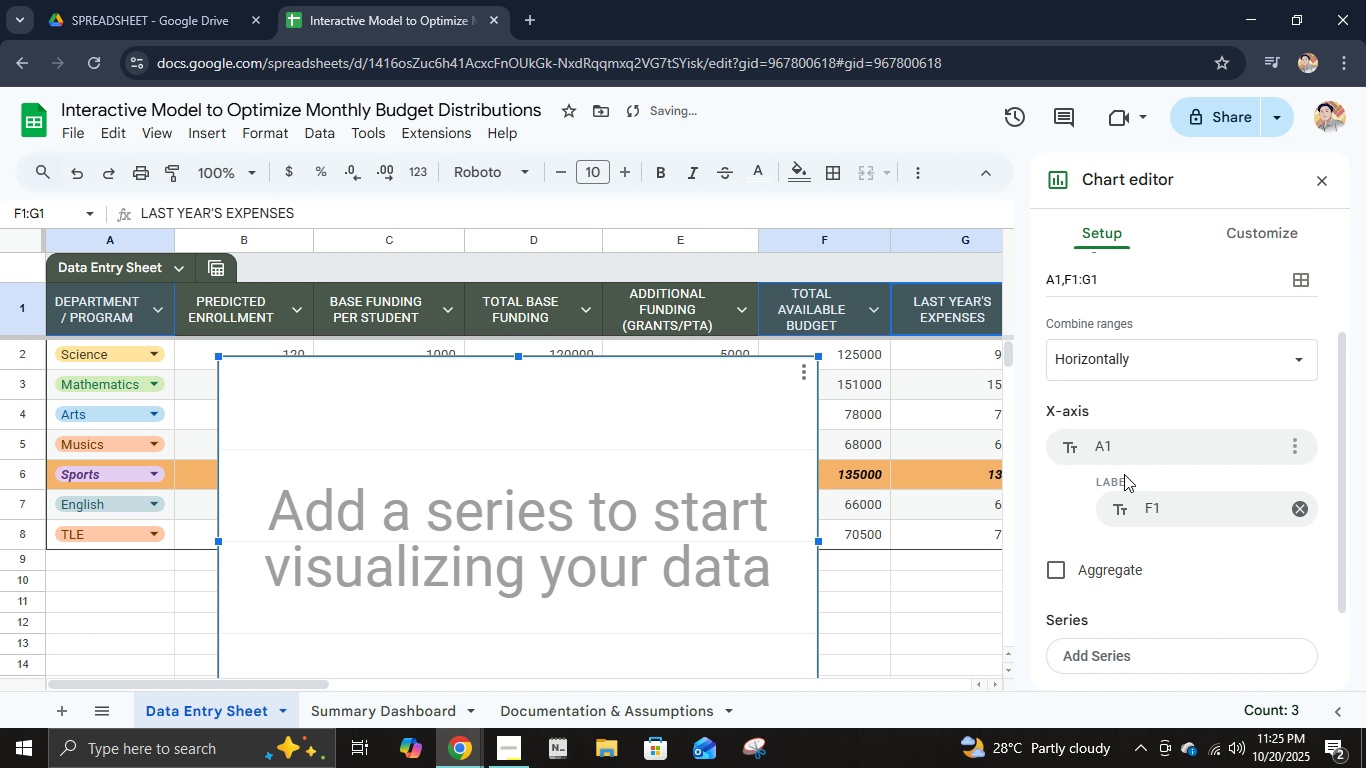 
scroll: coordinate [1124, 474], scroll_direction: up, amount: 3.0
 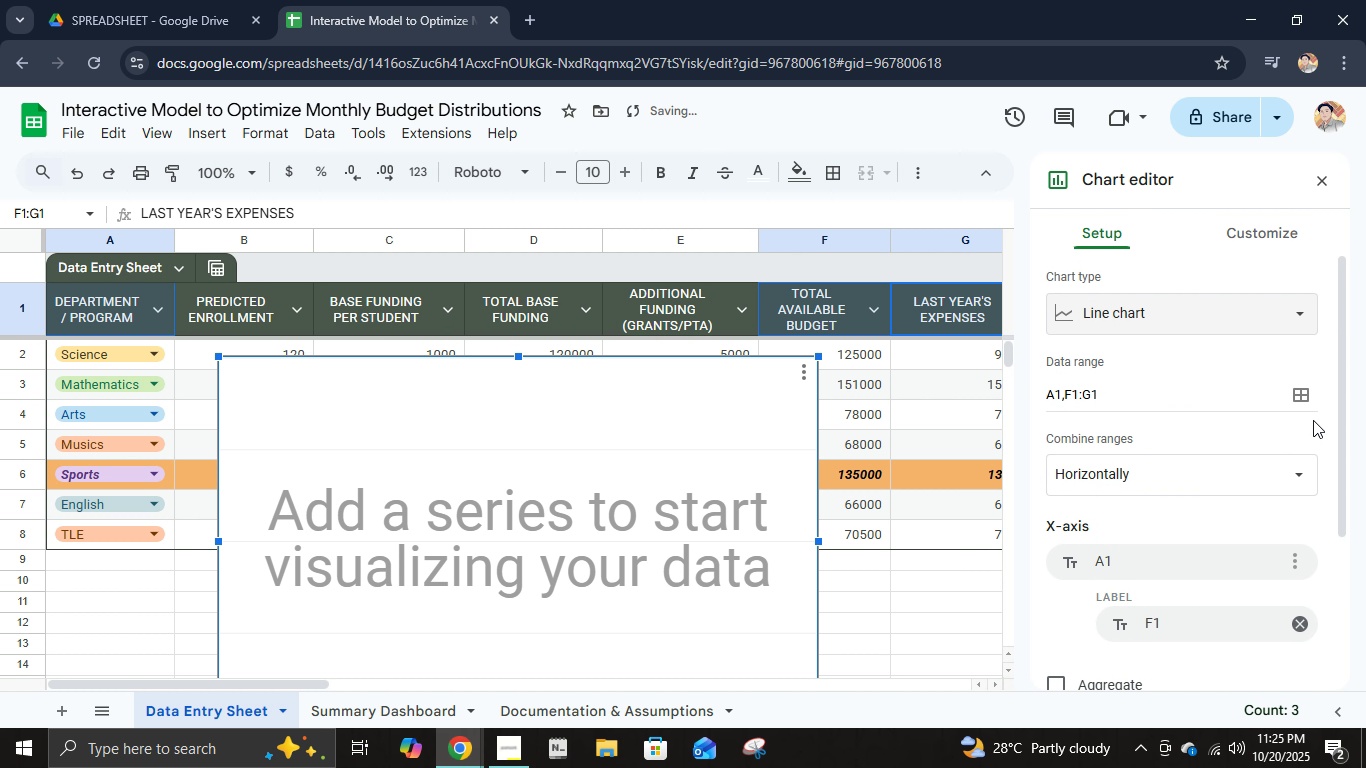 
mouse_move([1271, 402])
 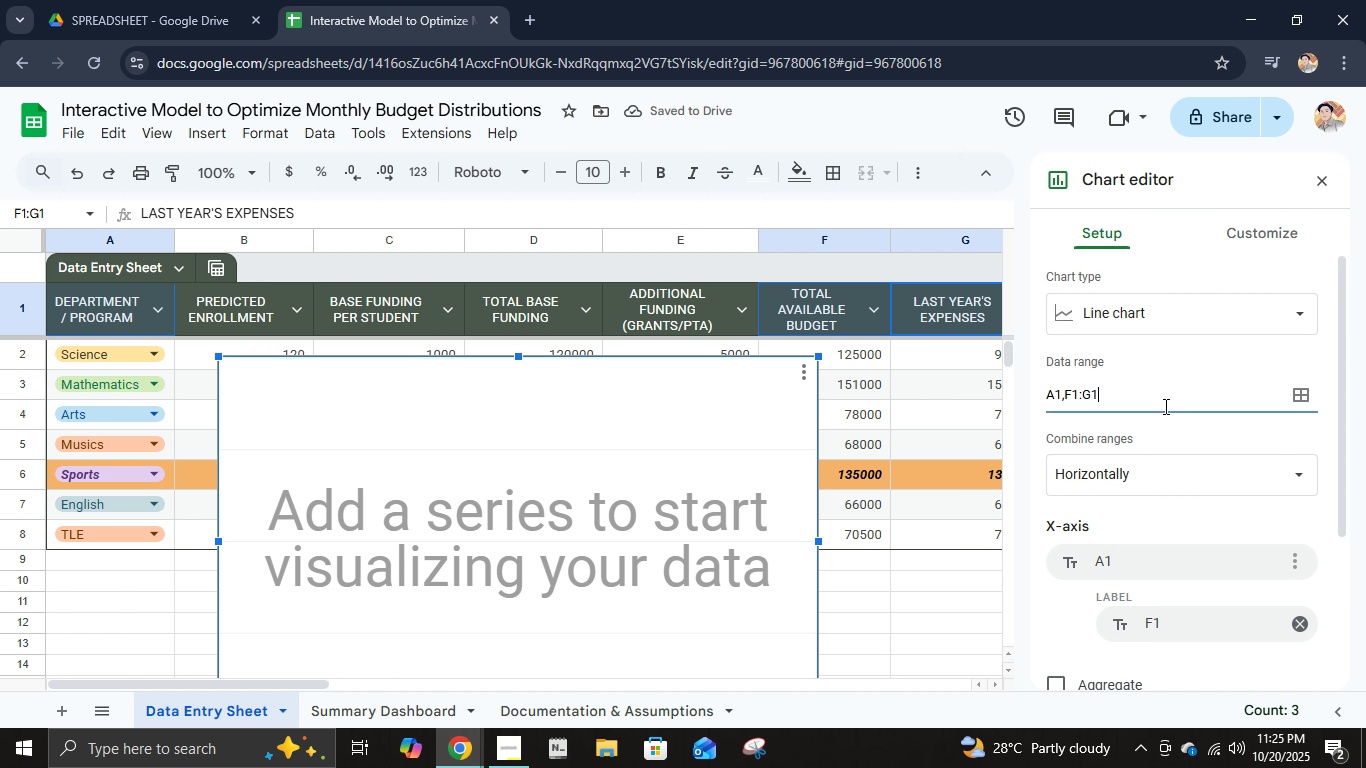 
left_click([1164, 406])
 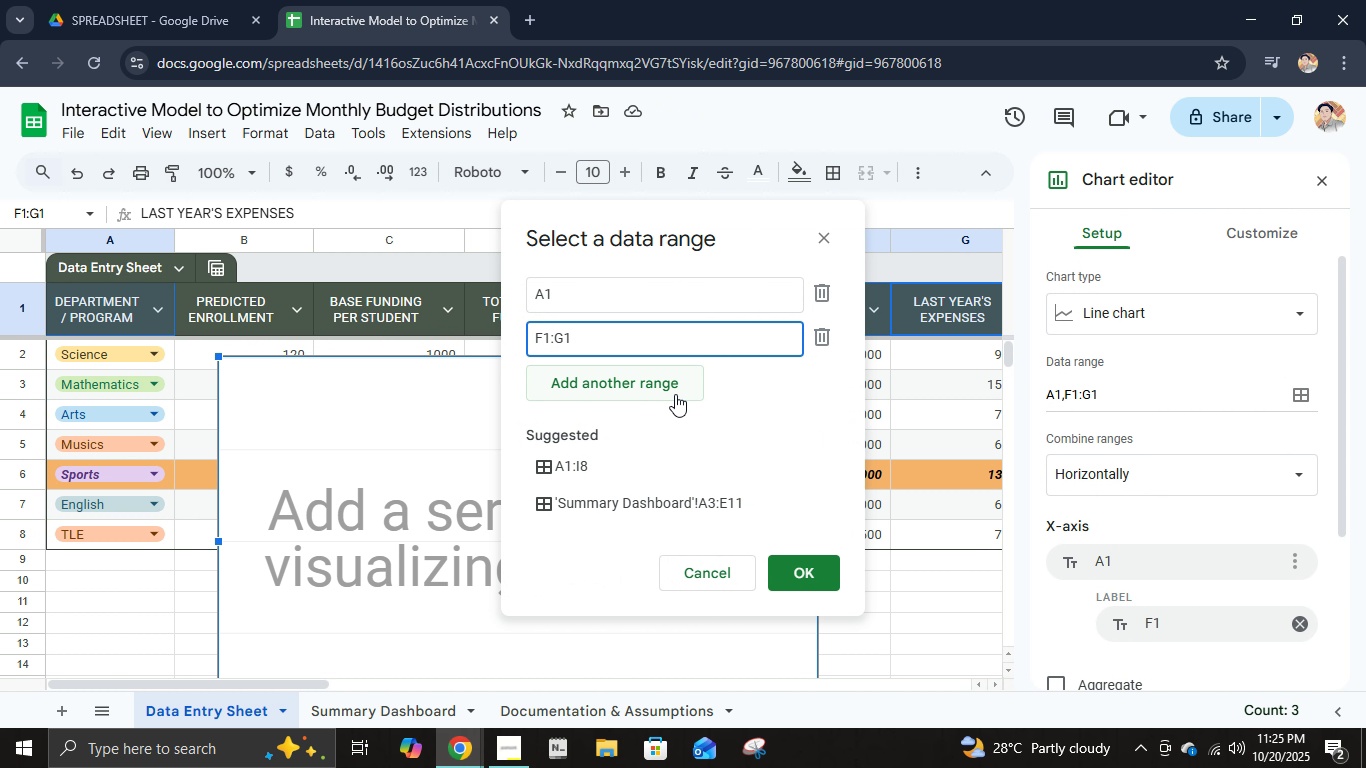 
left_click([578, 294])
 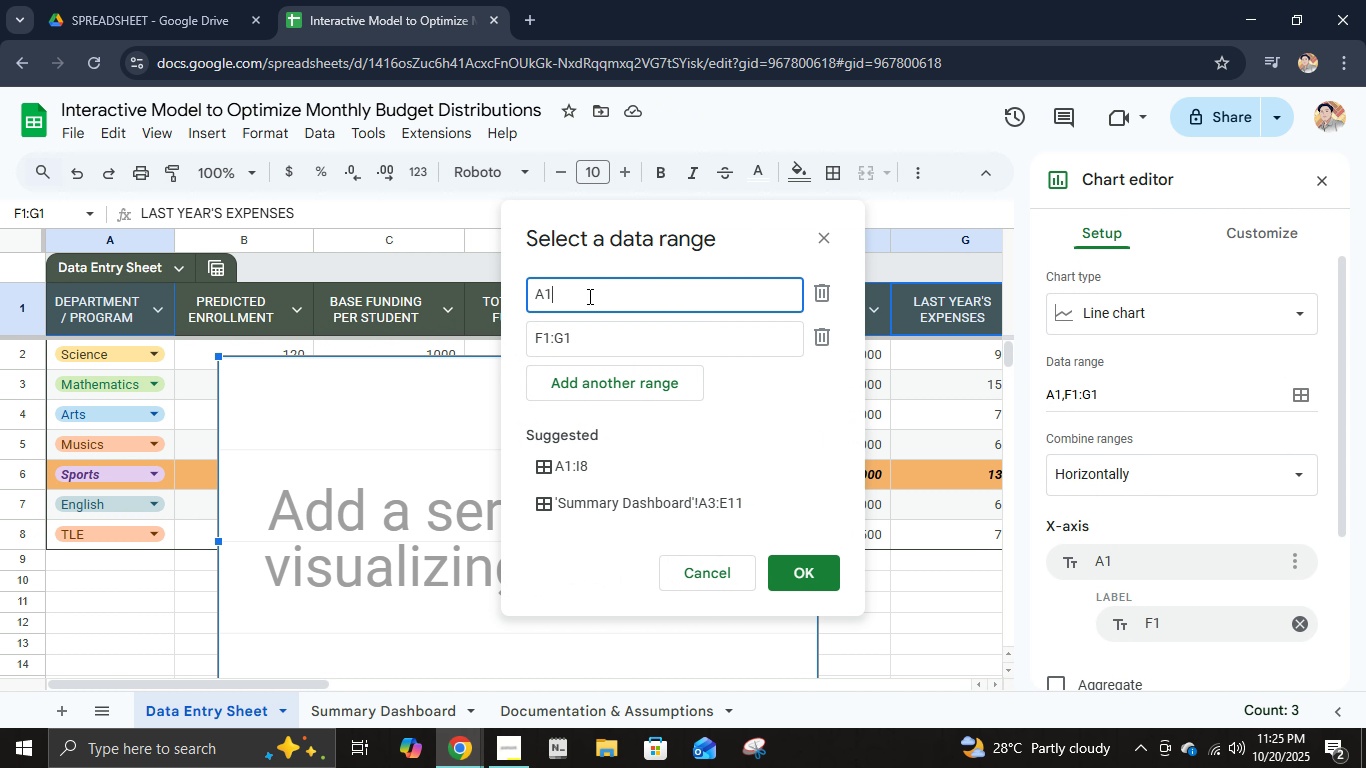 
key(Shift+ShiftRight)
 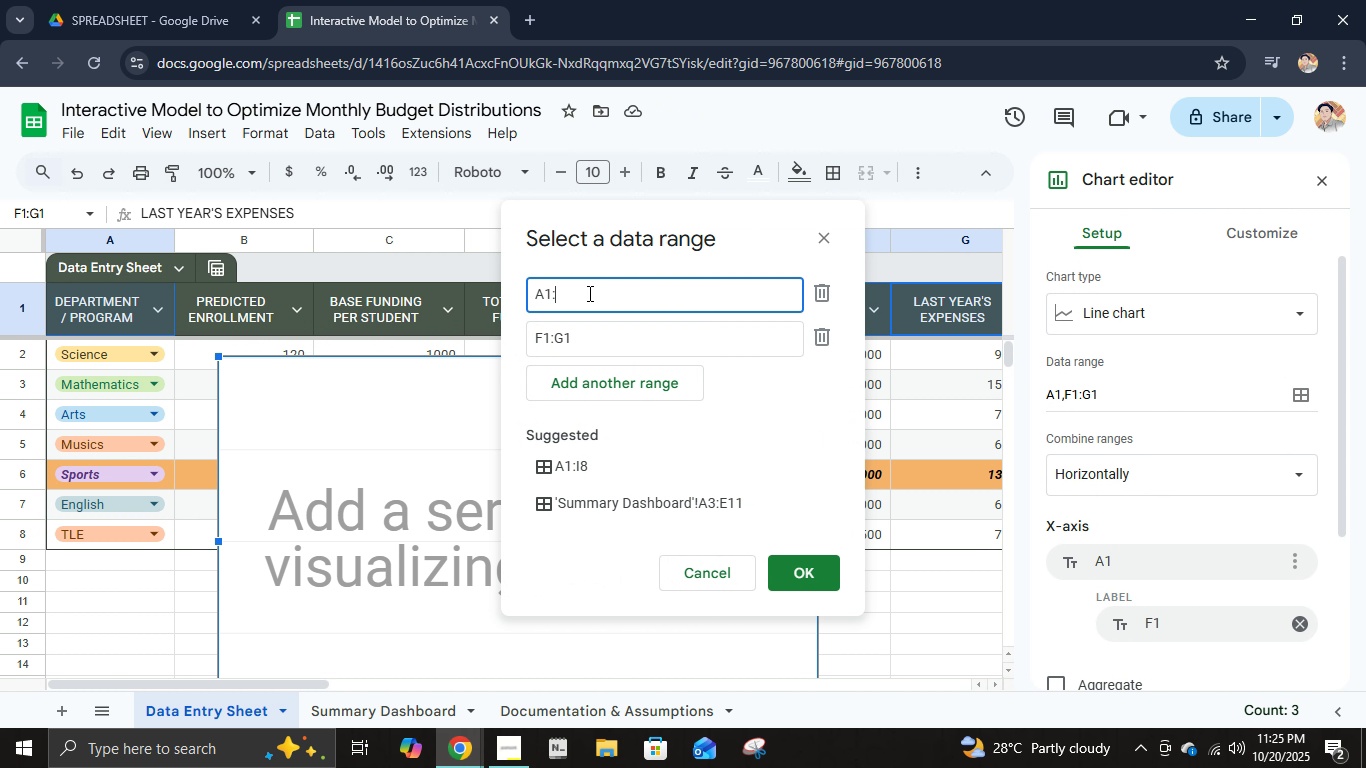 
key(Semicolon)
 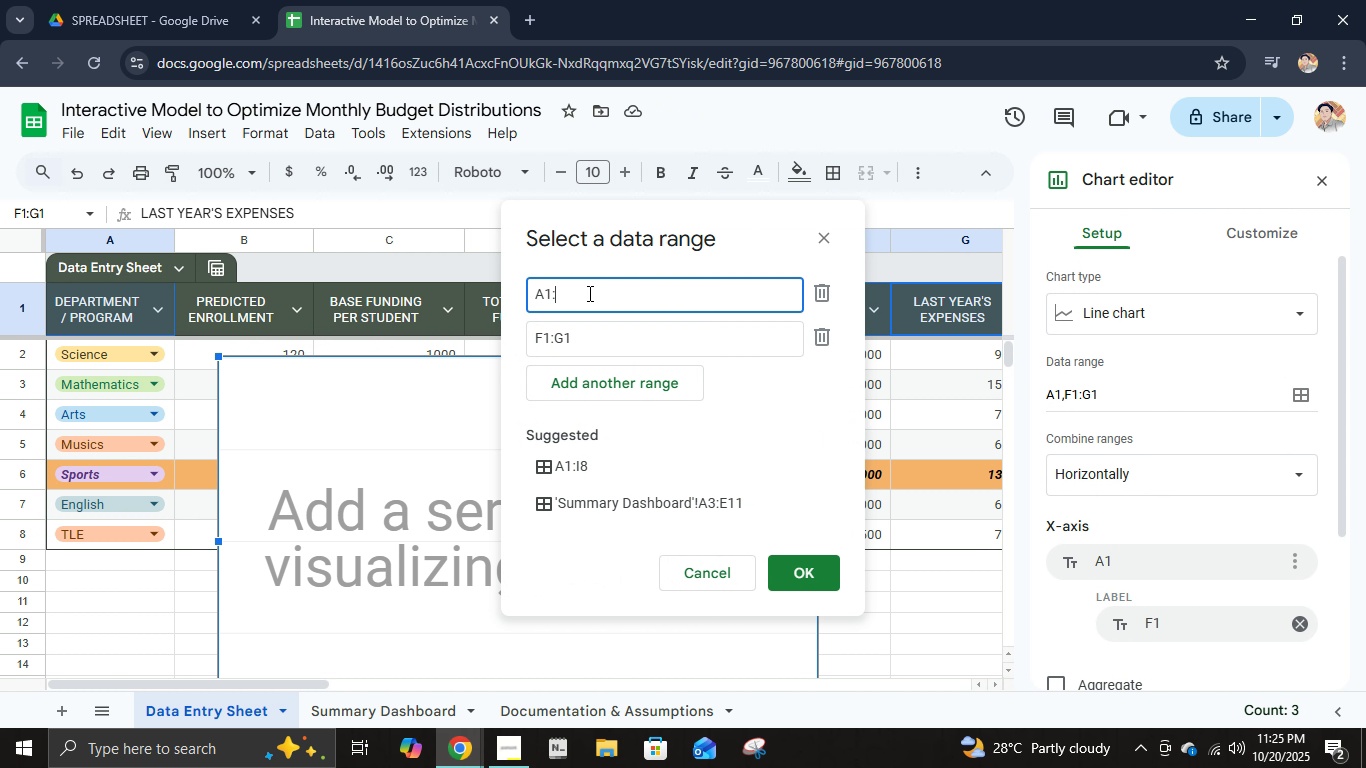 
key(A)
 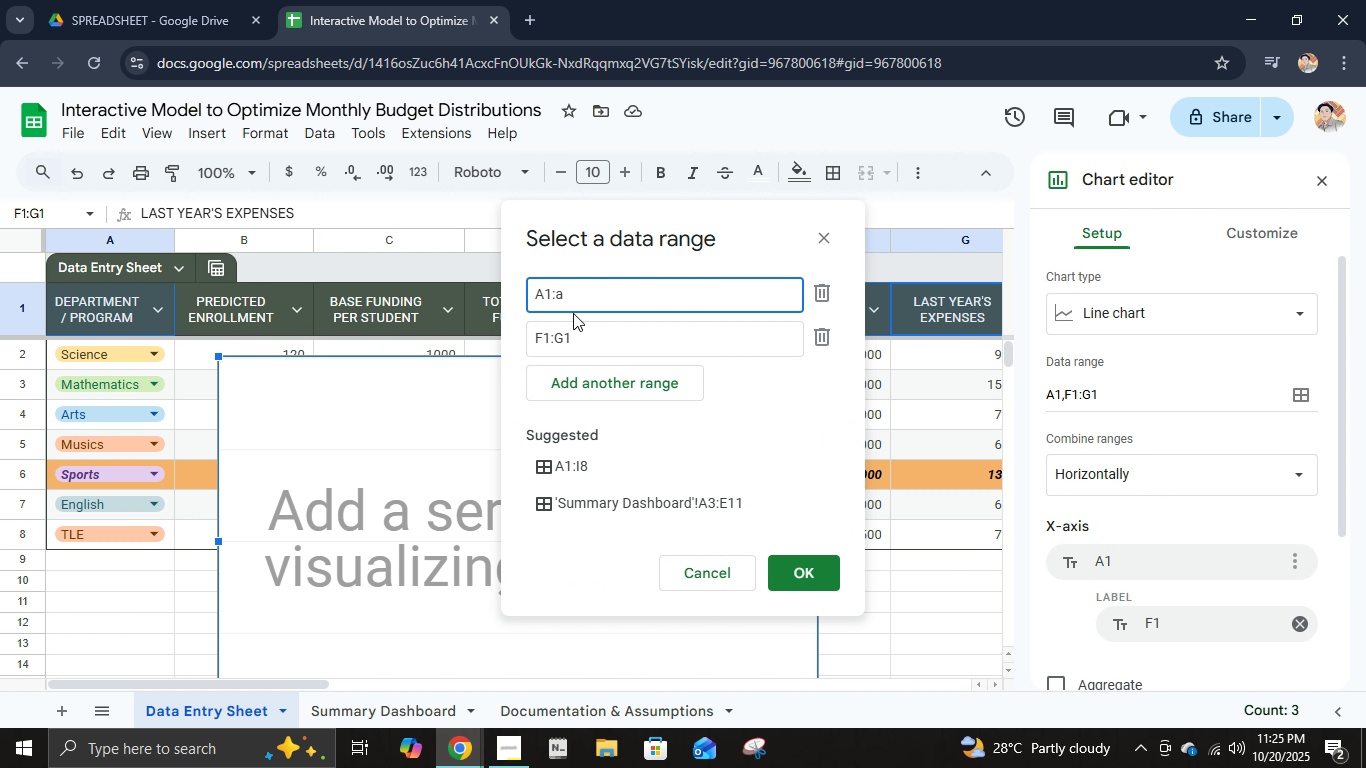 
key(Backspace)
 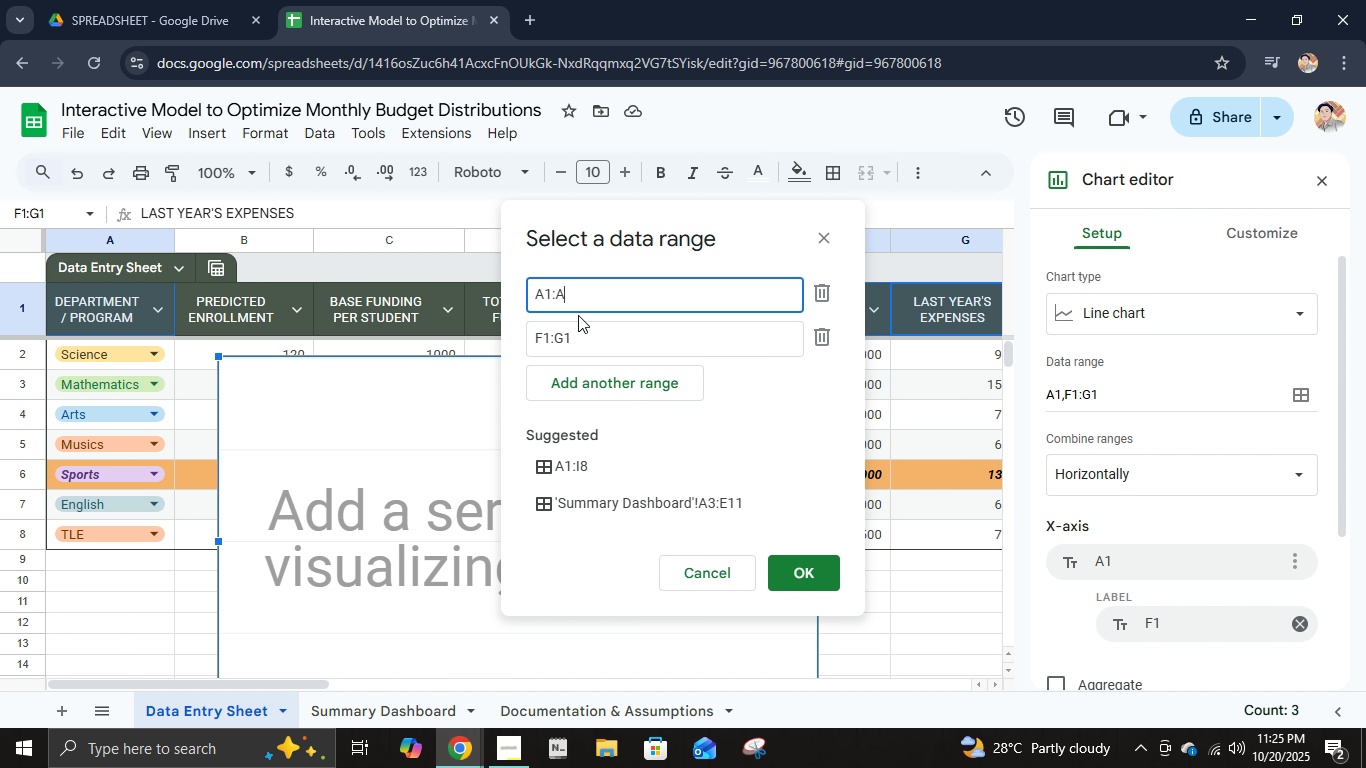 
key(CapsLock)
 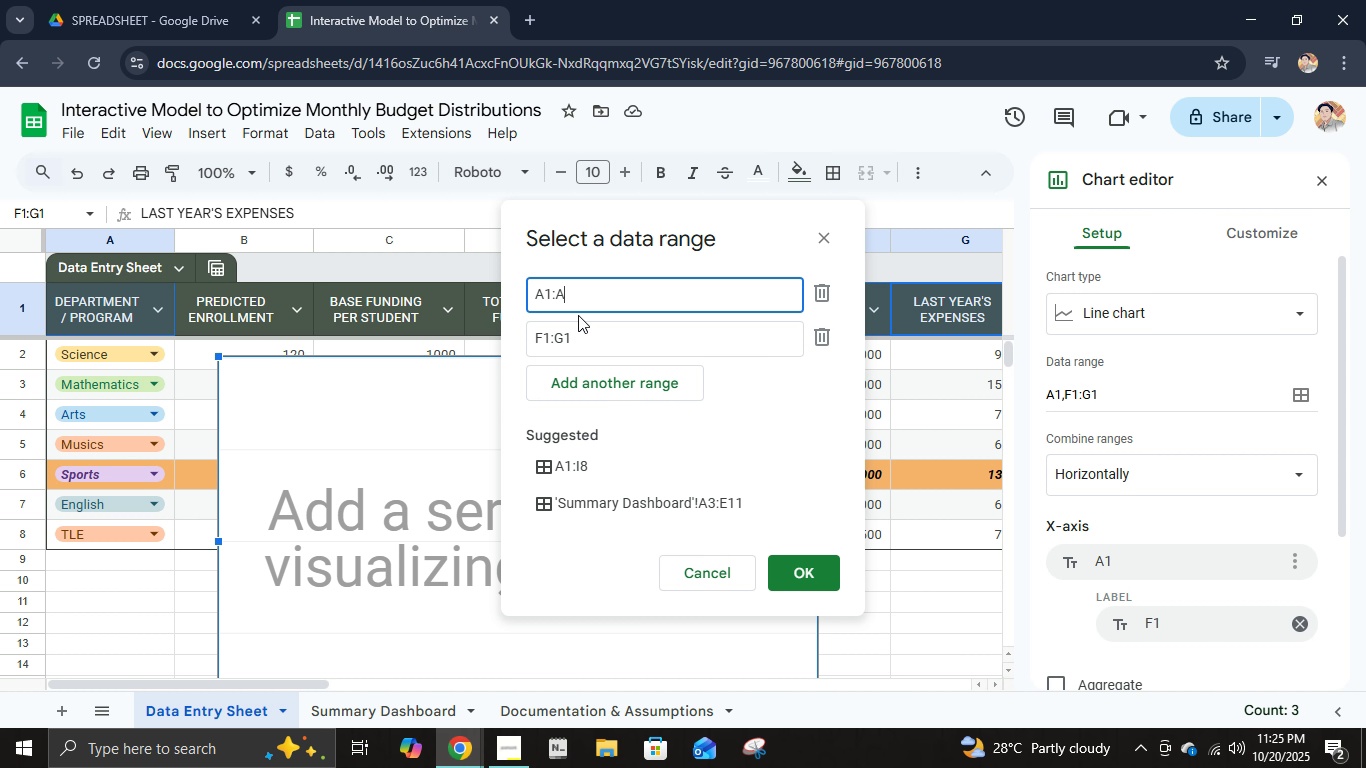 
key(A)
 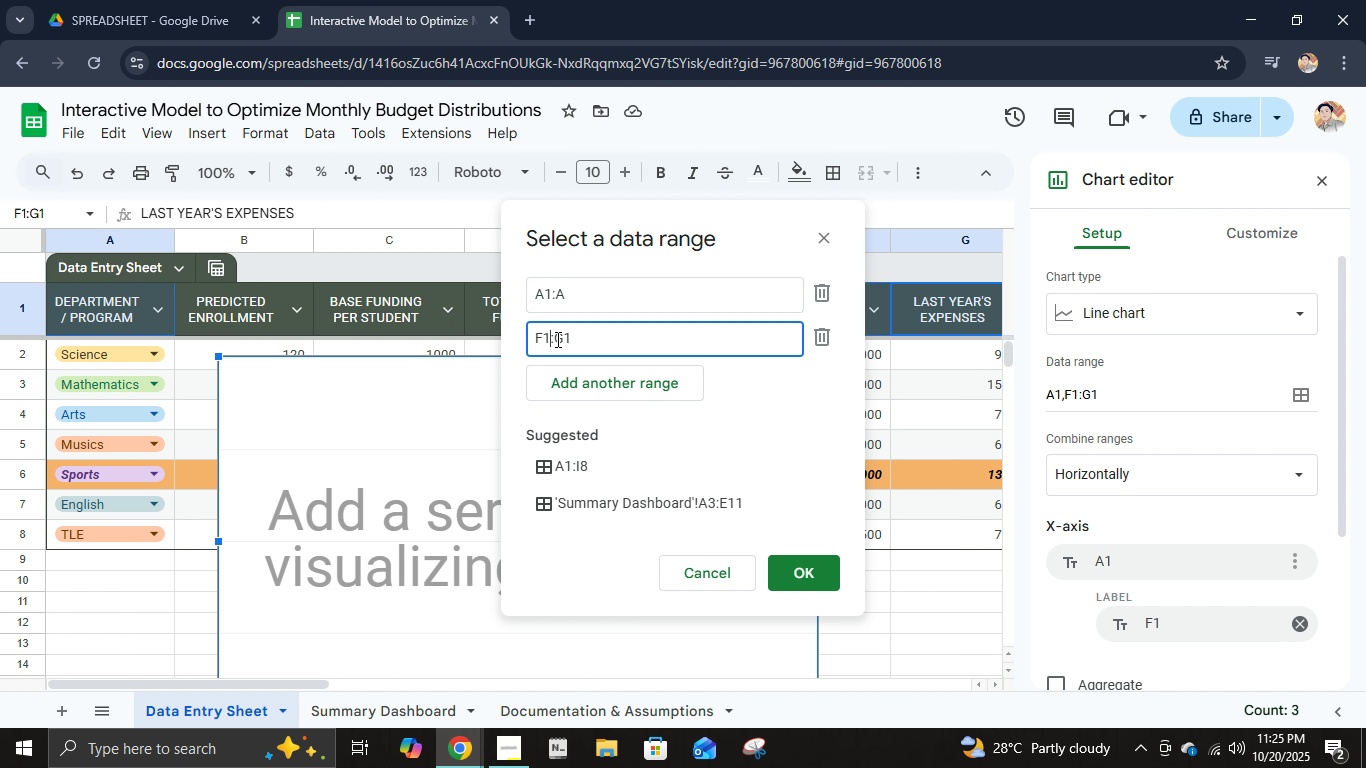 
left_click([552, 336])
 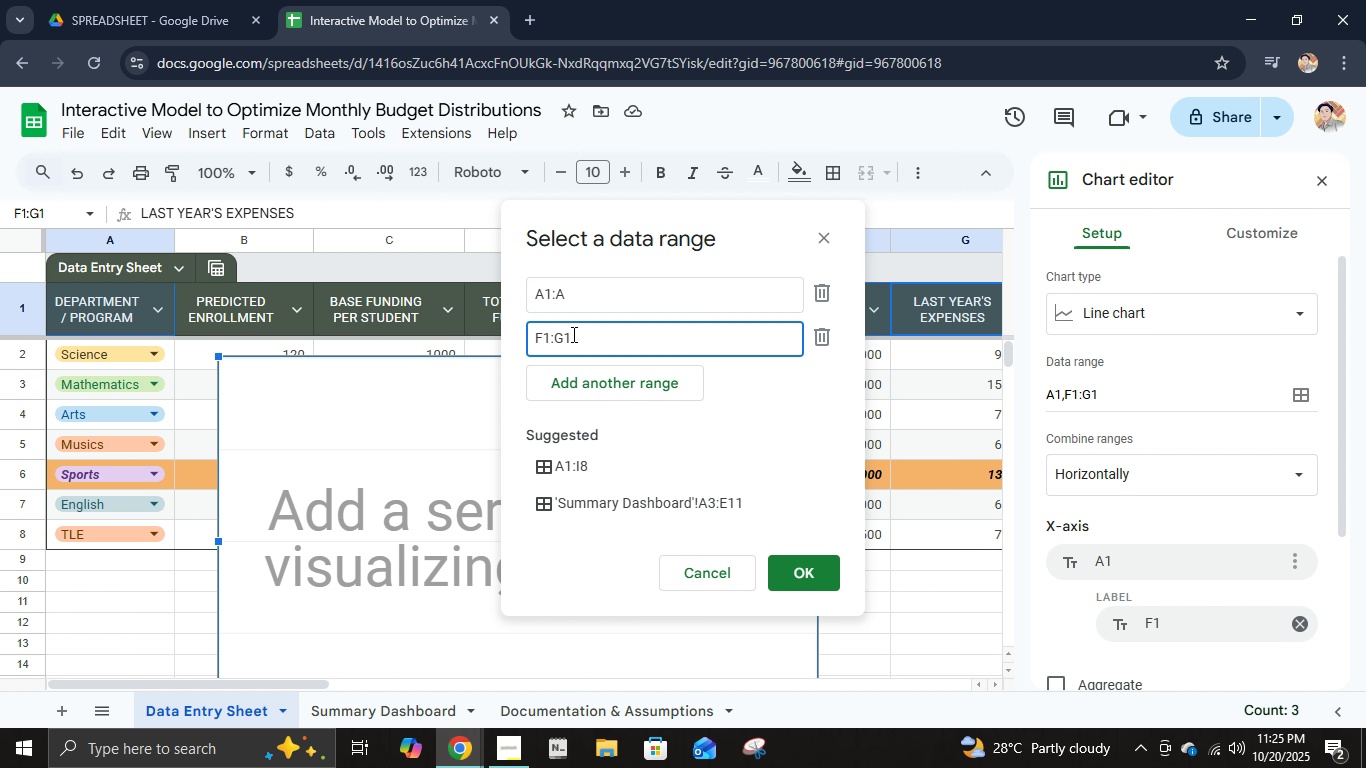 
left_click_drag(start_coordinate=[570, 333], to_coordinate=[555, 331])
 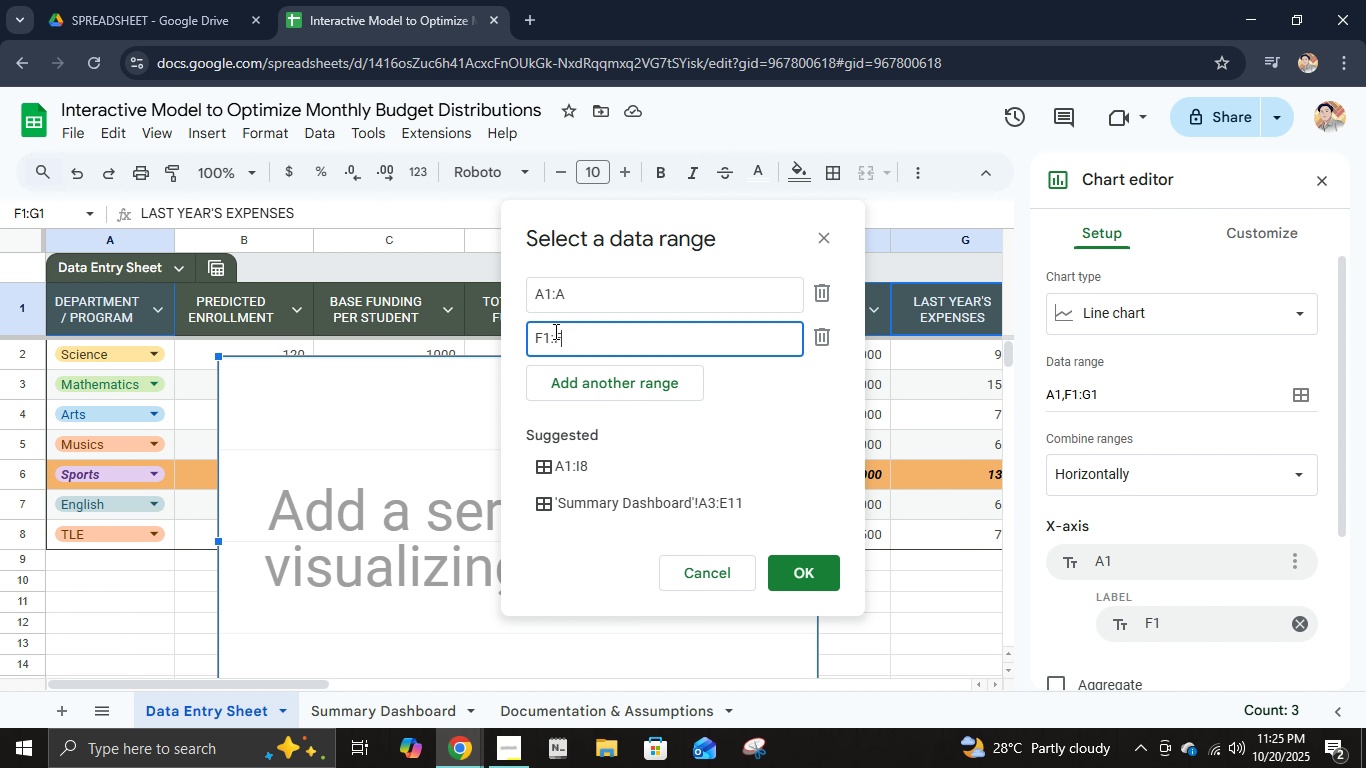 
key(F)
 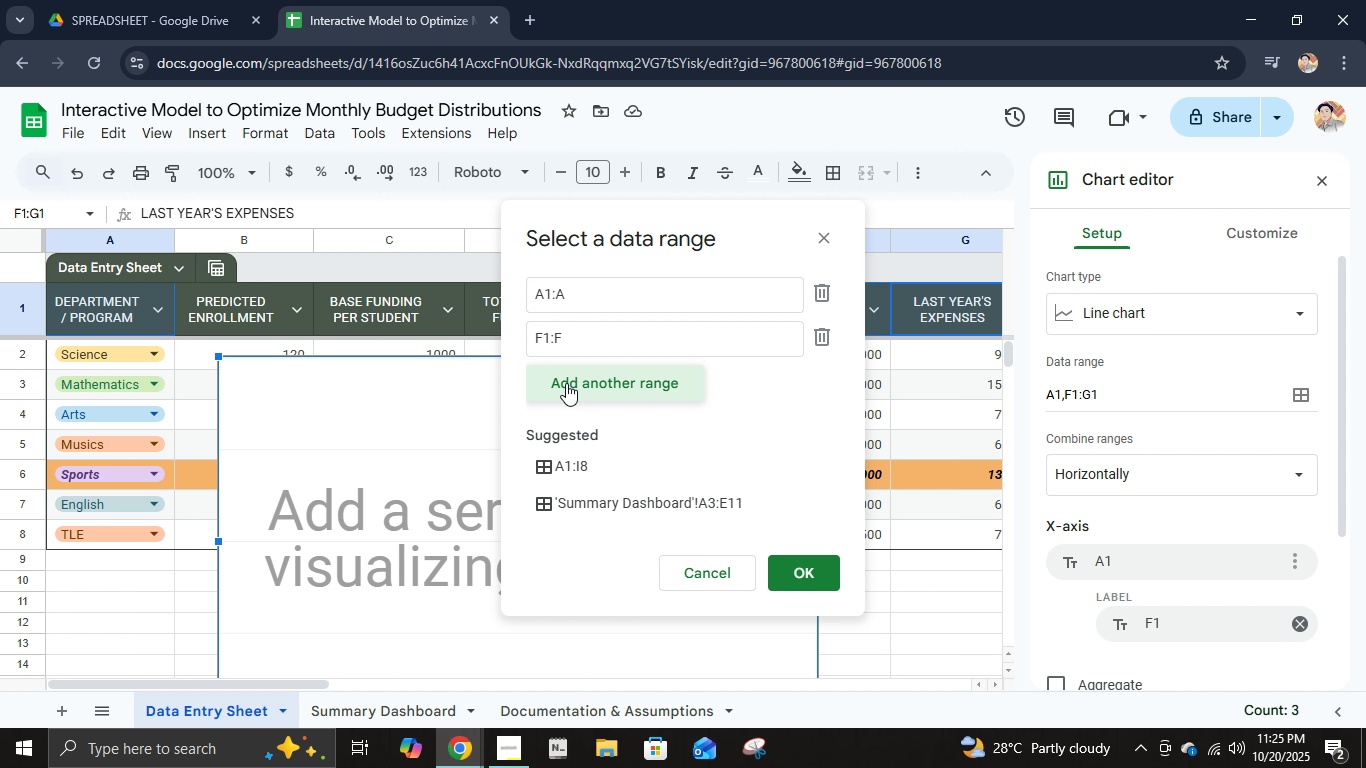 
left_click([566, 383])
 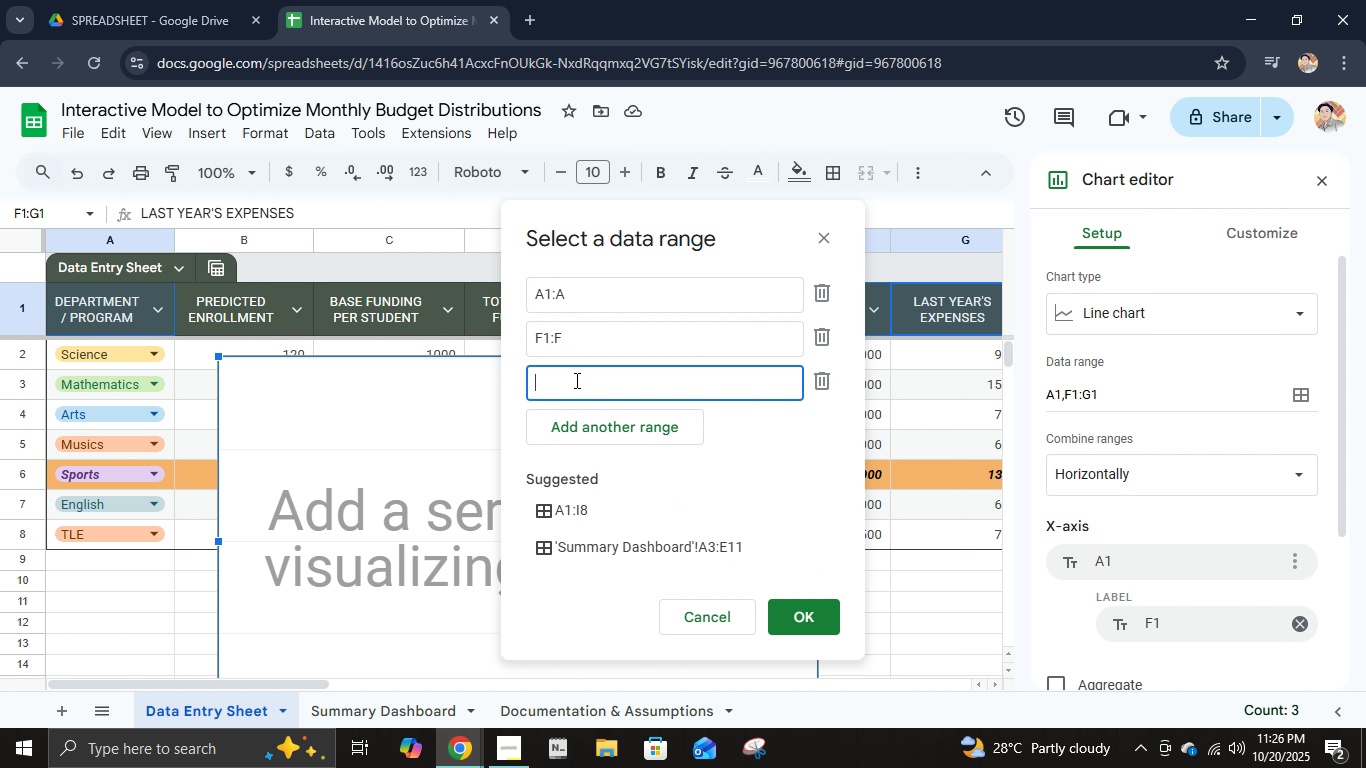 
key(G)
 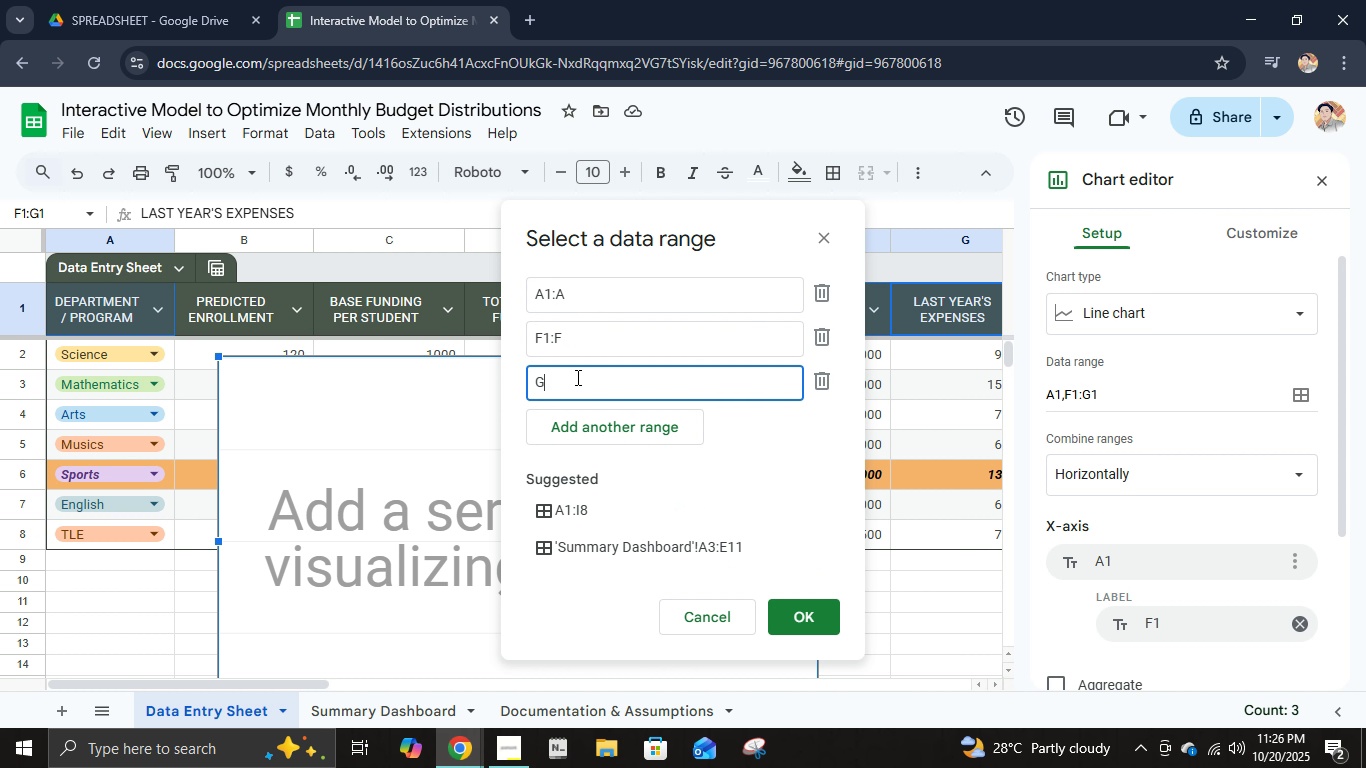 
key(Shift+ShiftRight)
 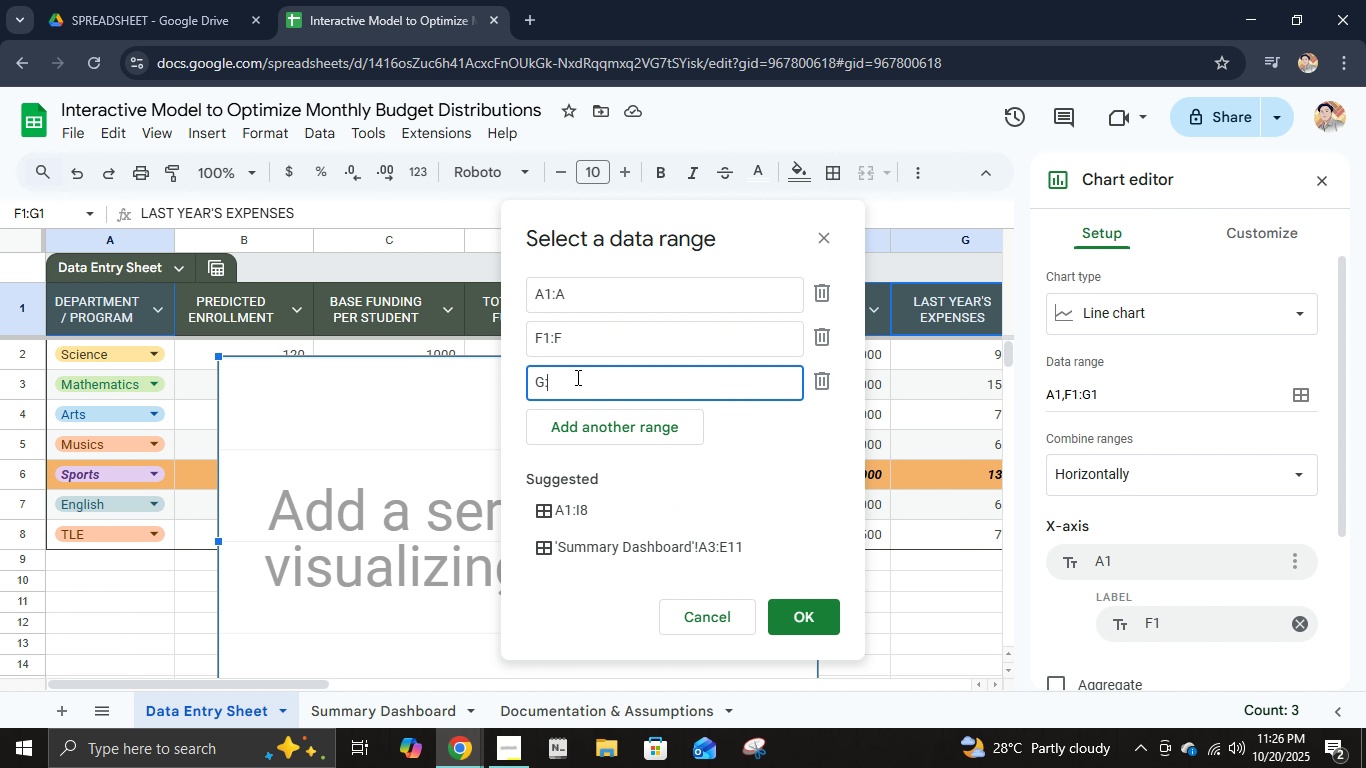 
key(Shift+Semicolon)
 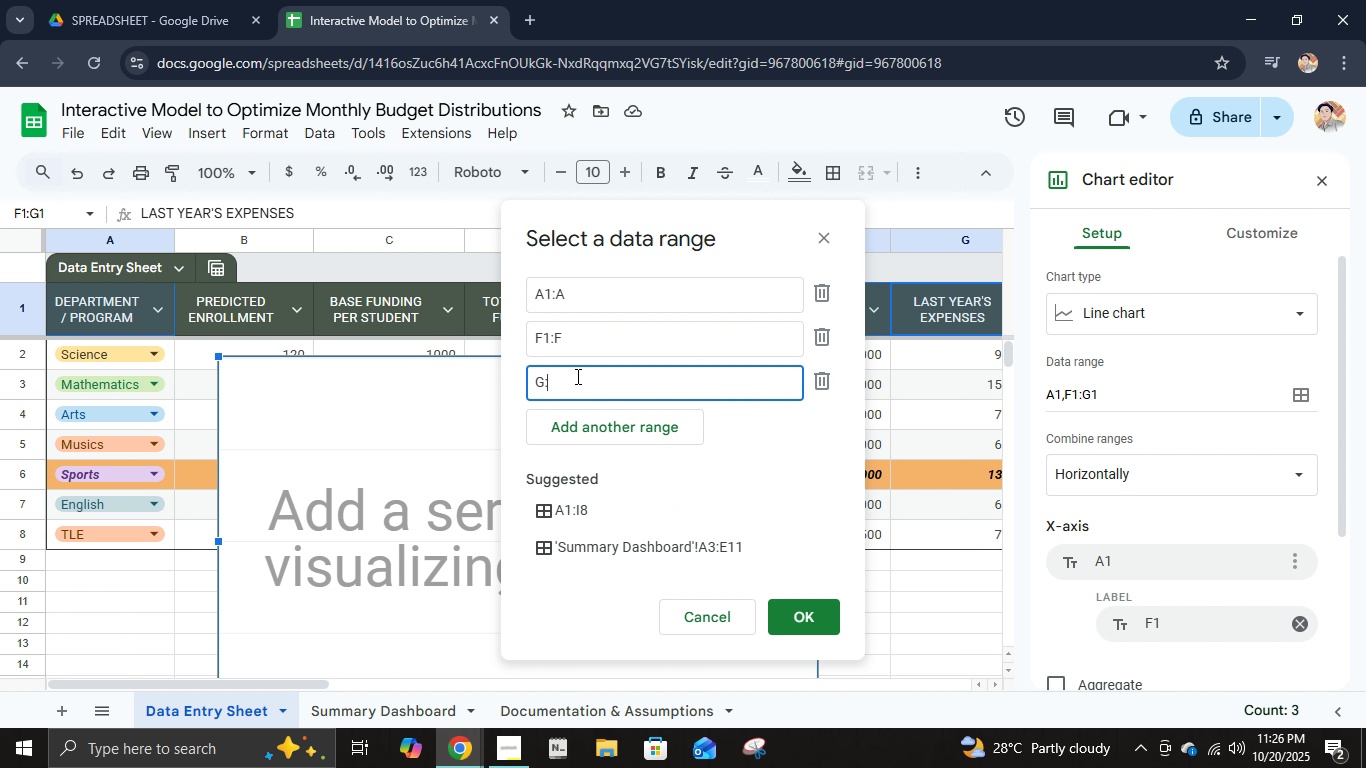 
key(Shift+Backspace)
 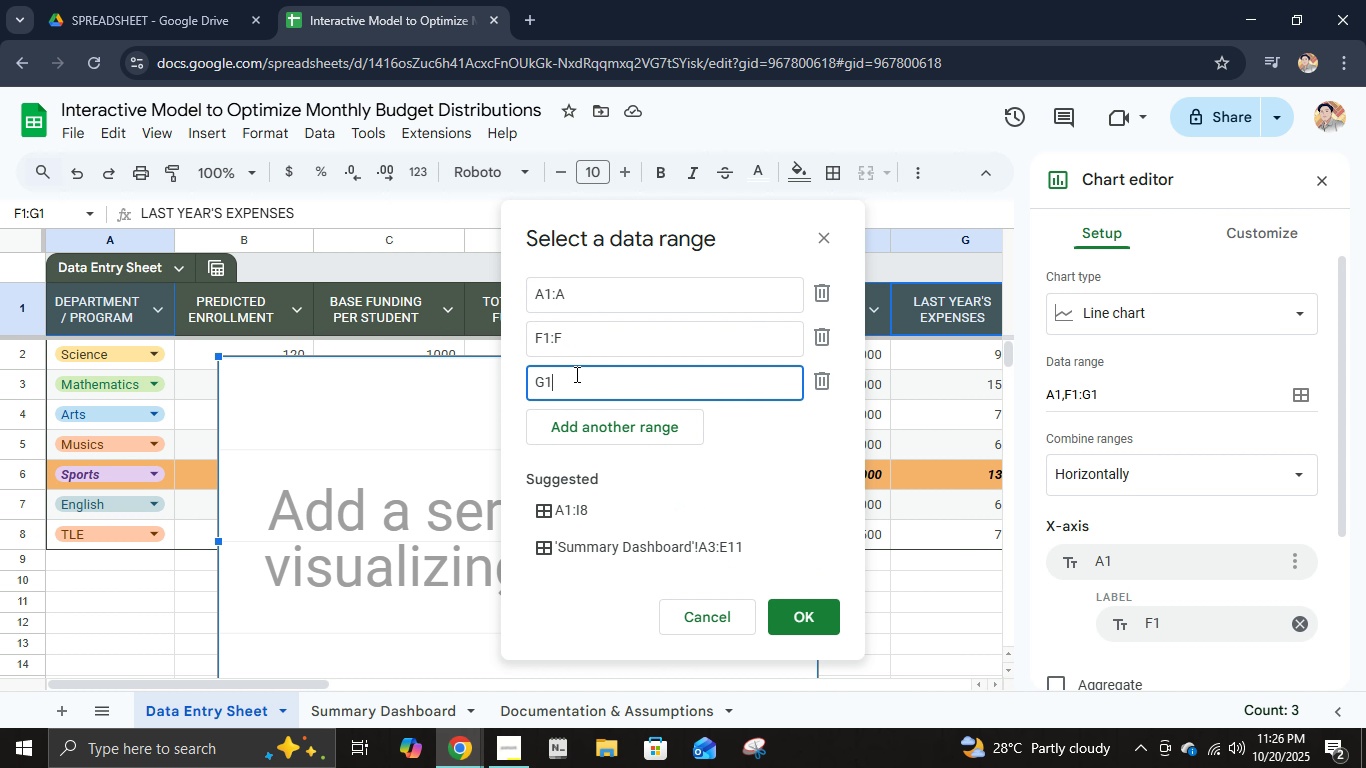 
key(Shift+1)
 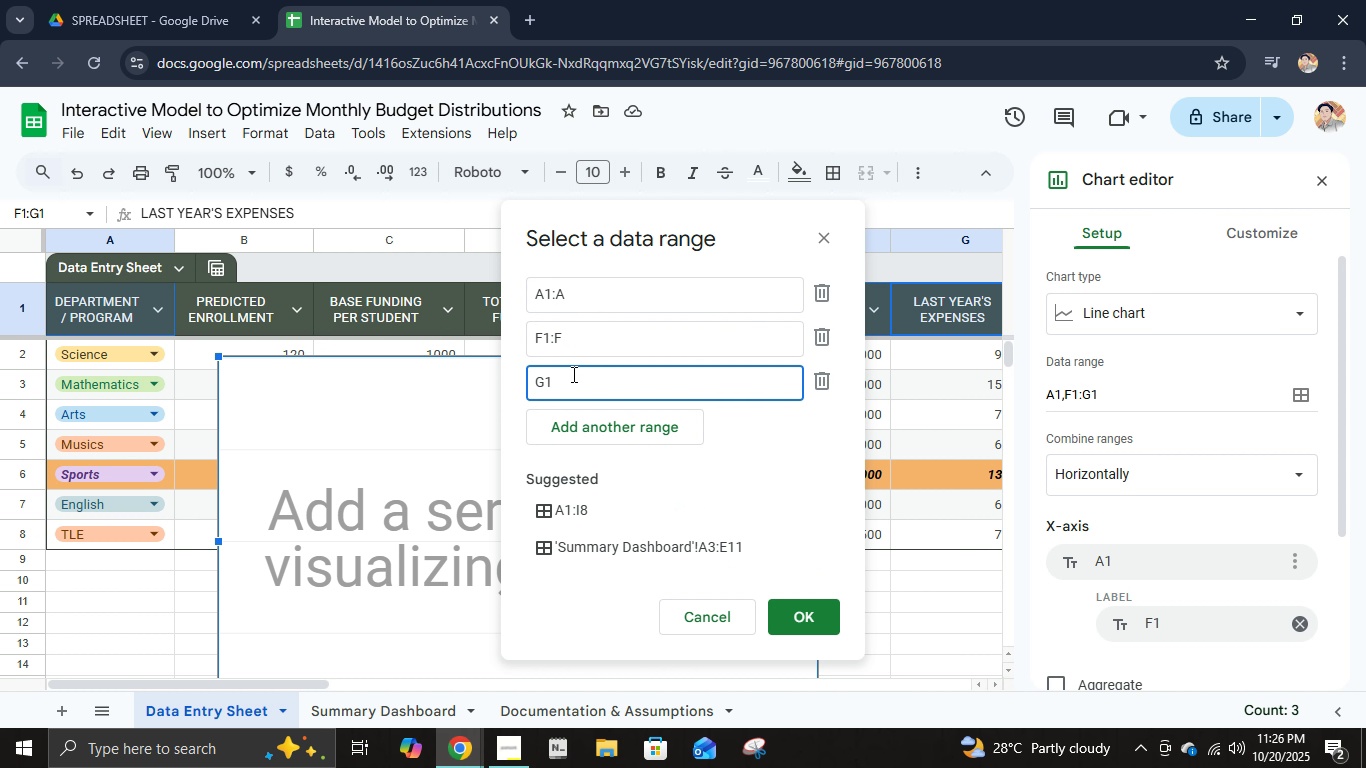 
key(Shift+ShiftRight)
 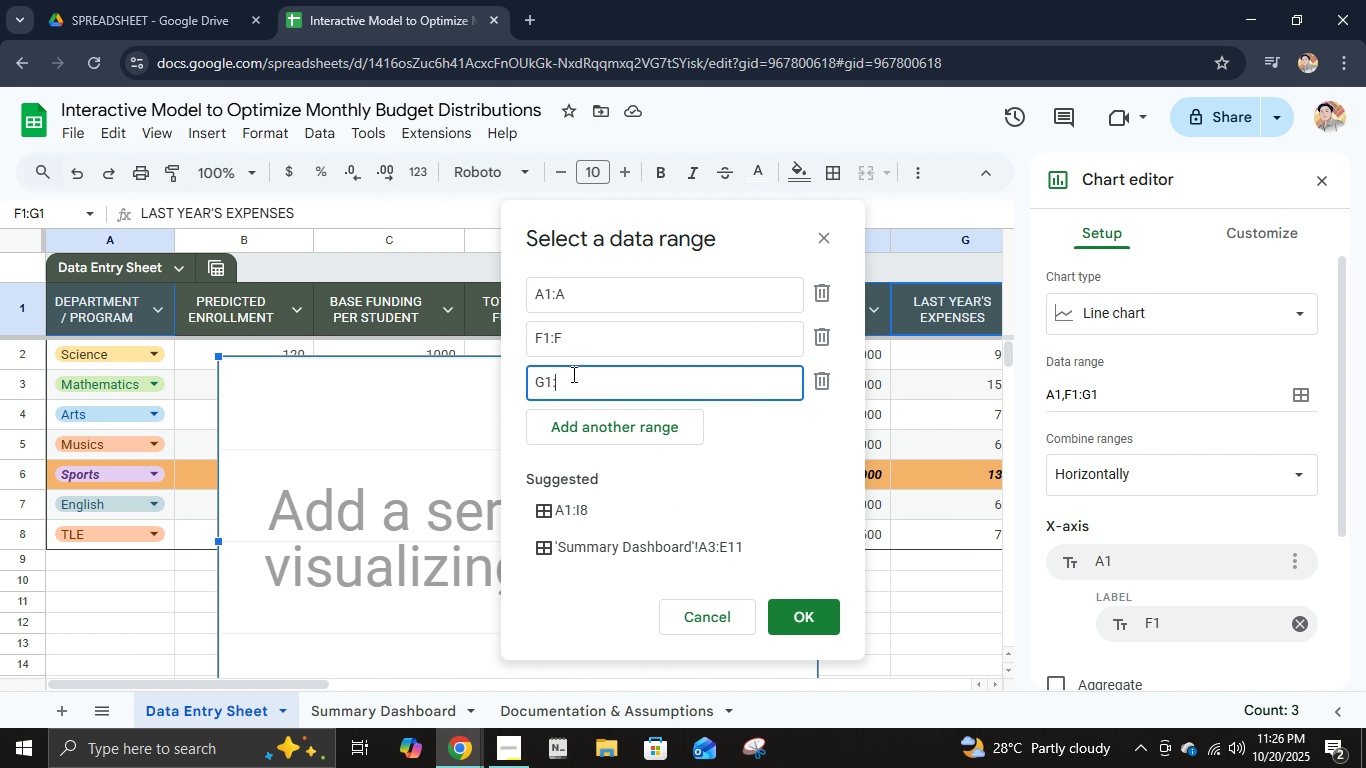 
key(Shift+Semicolon)
 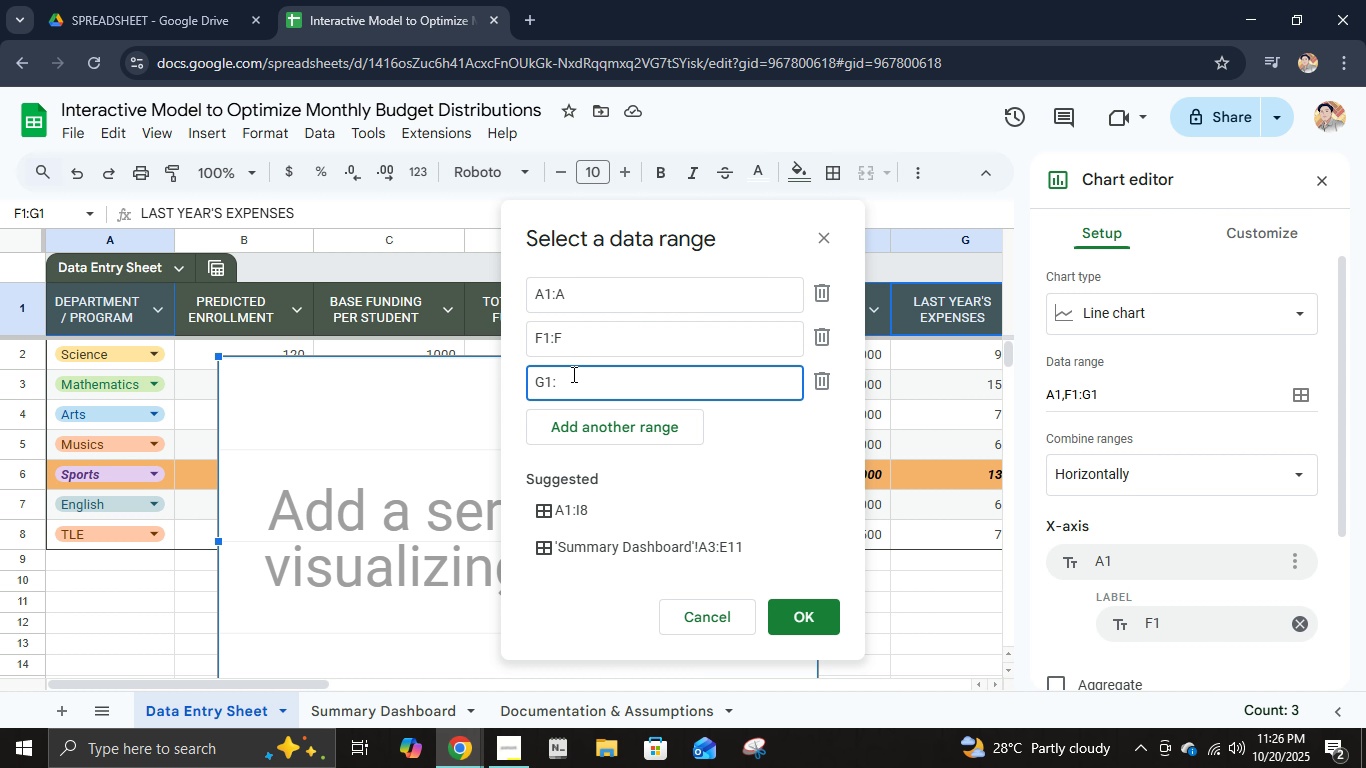 
key(G)
 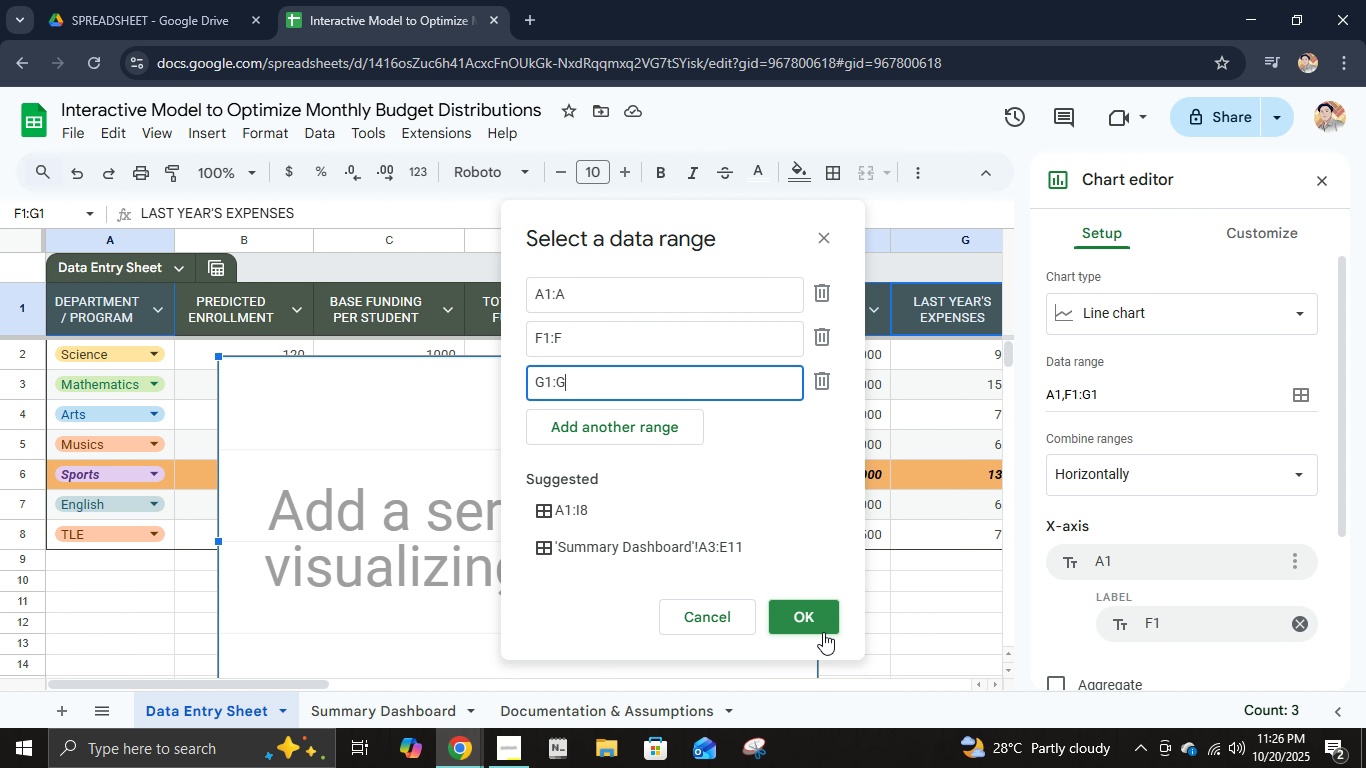 
double_click([813, 619])
 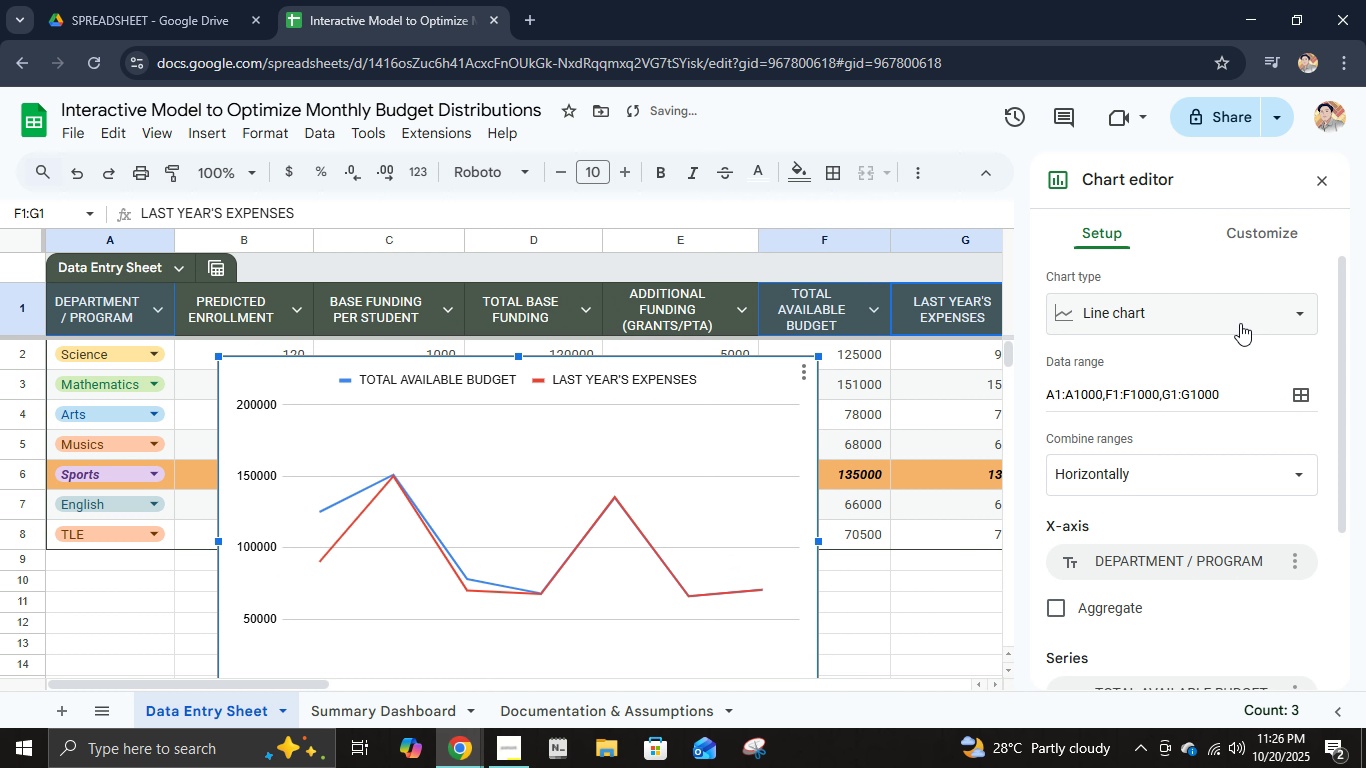 
scroll: coordinate [1138, 498], scroll_direction: down, amount: 7.0
 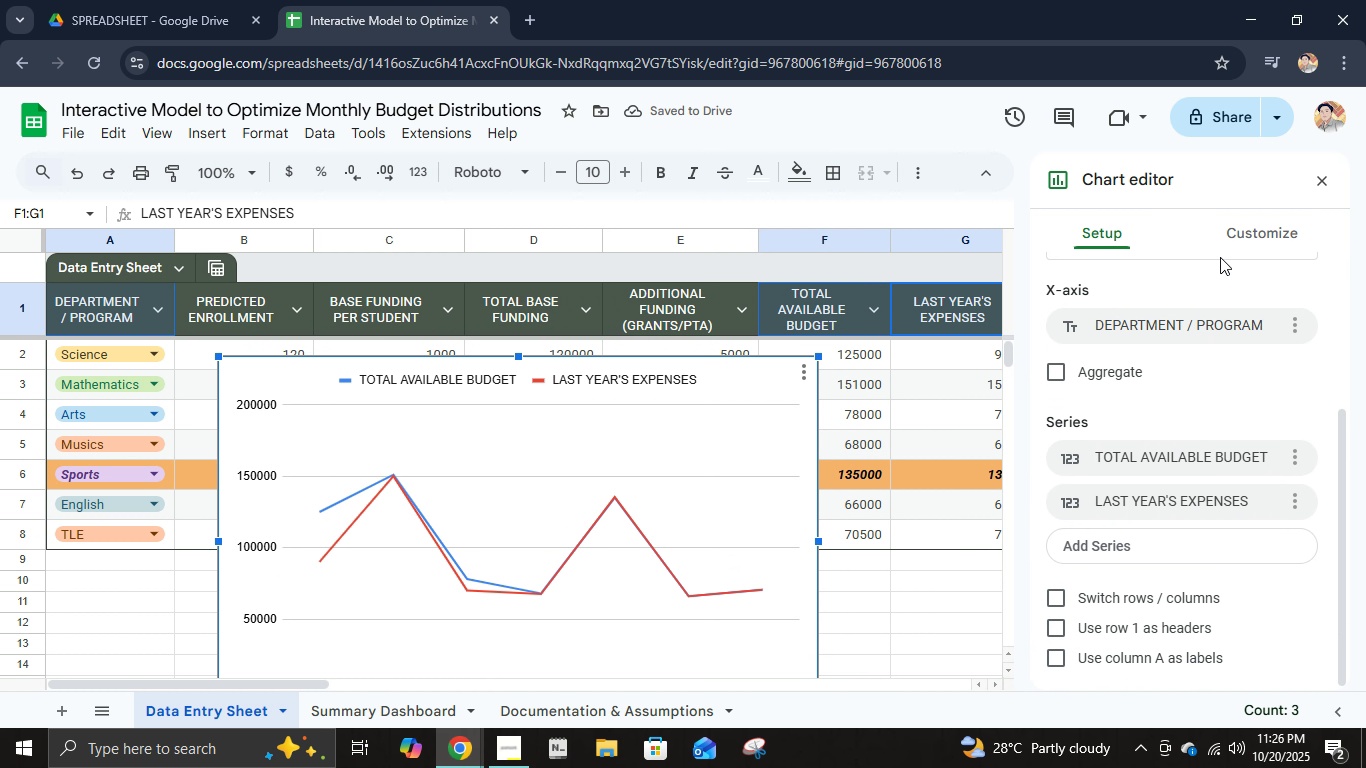 
left_click([1240, 242])
 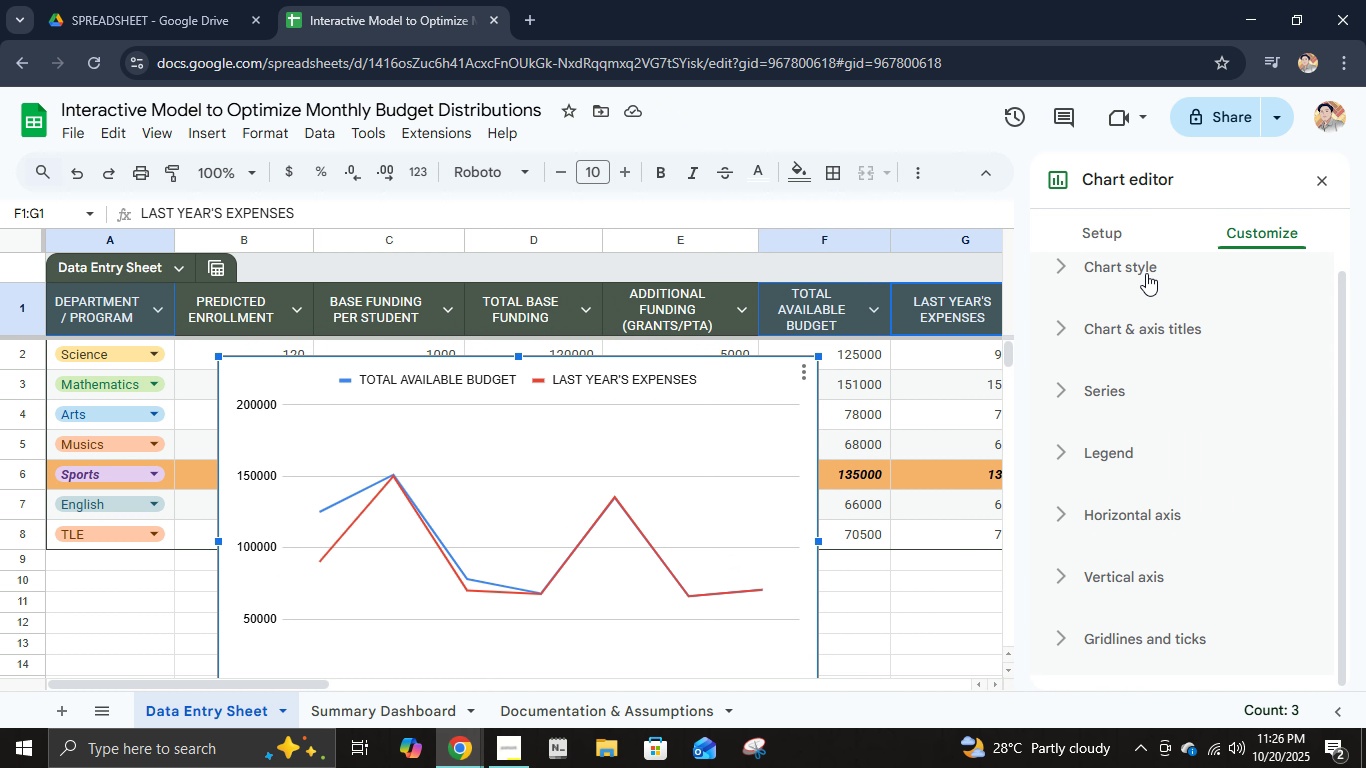 
left_click([1146, 273])
 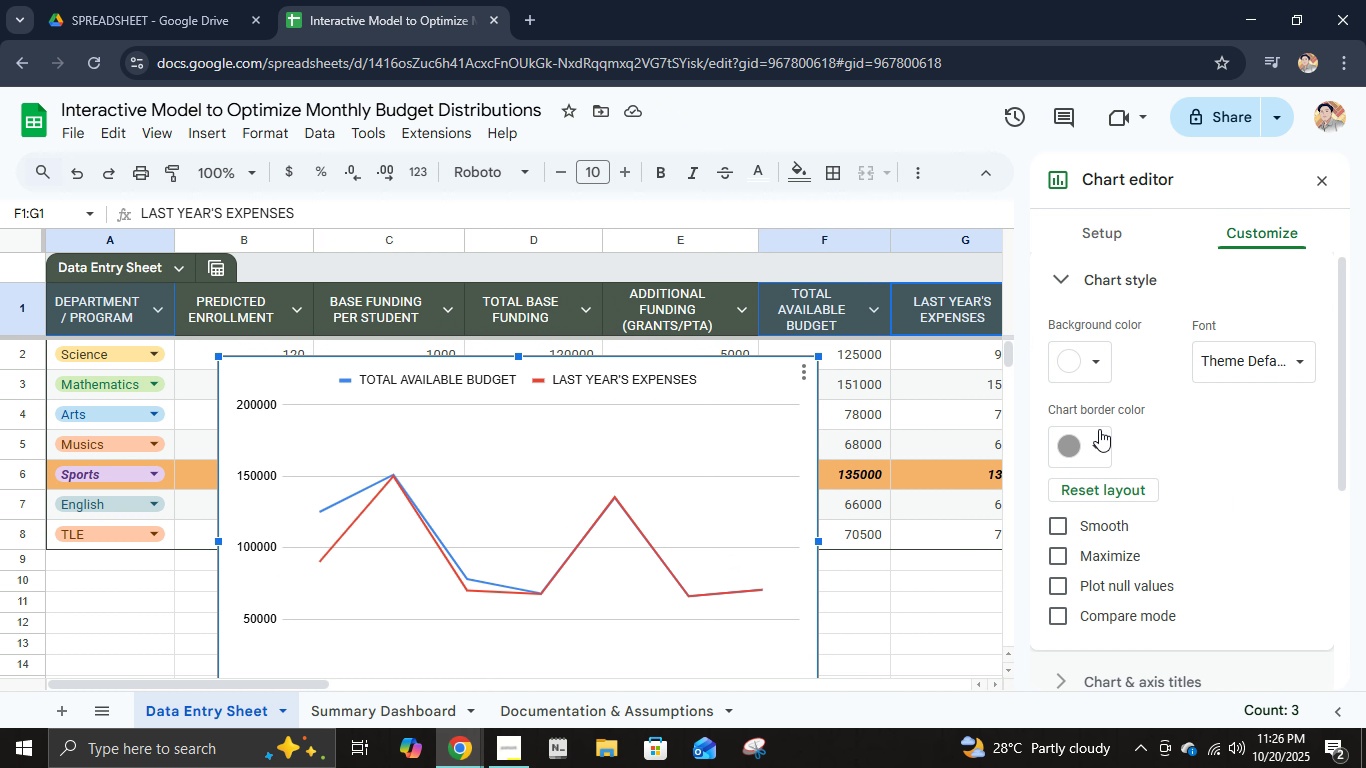 
left_click([1094, 437])
 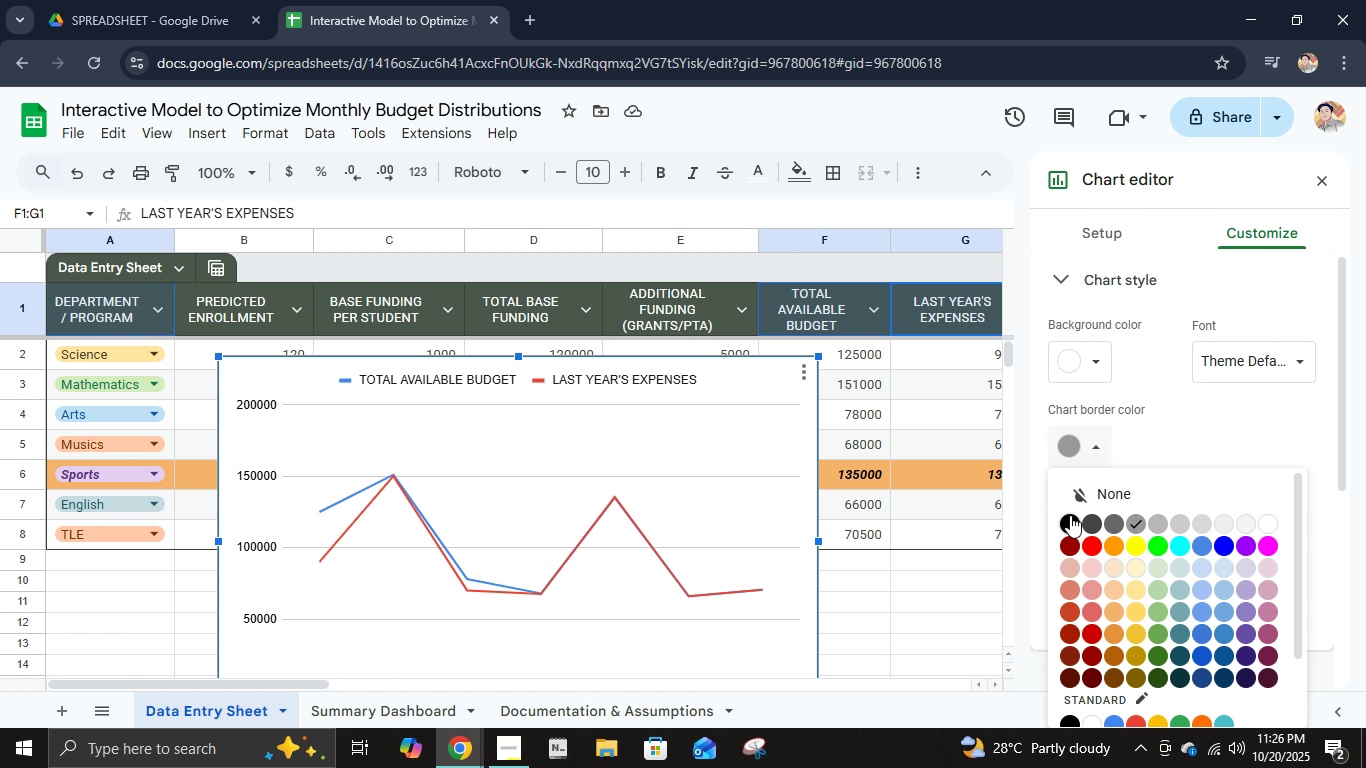 
left_click([1070, 516])
 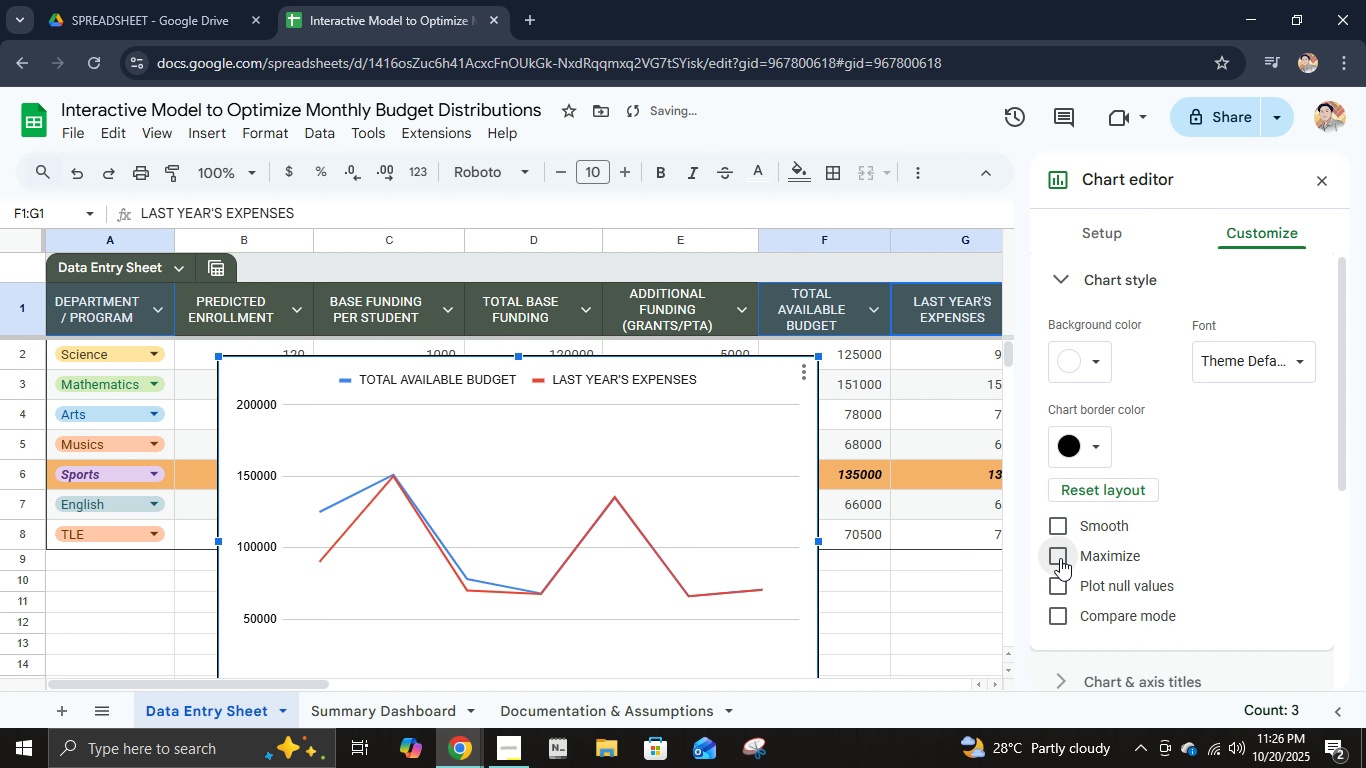 
double_click([1060, 558])
 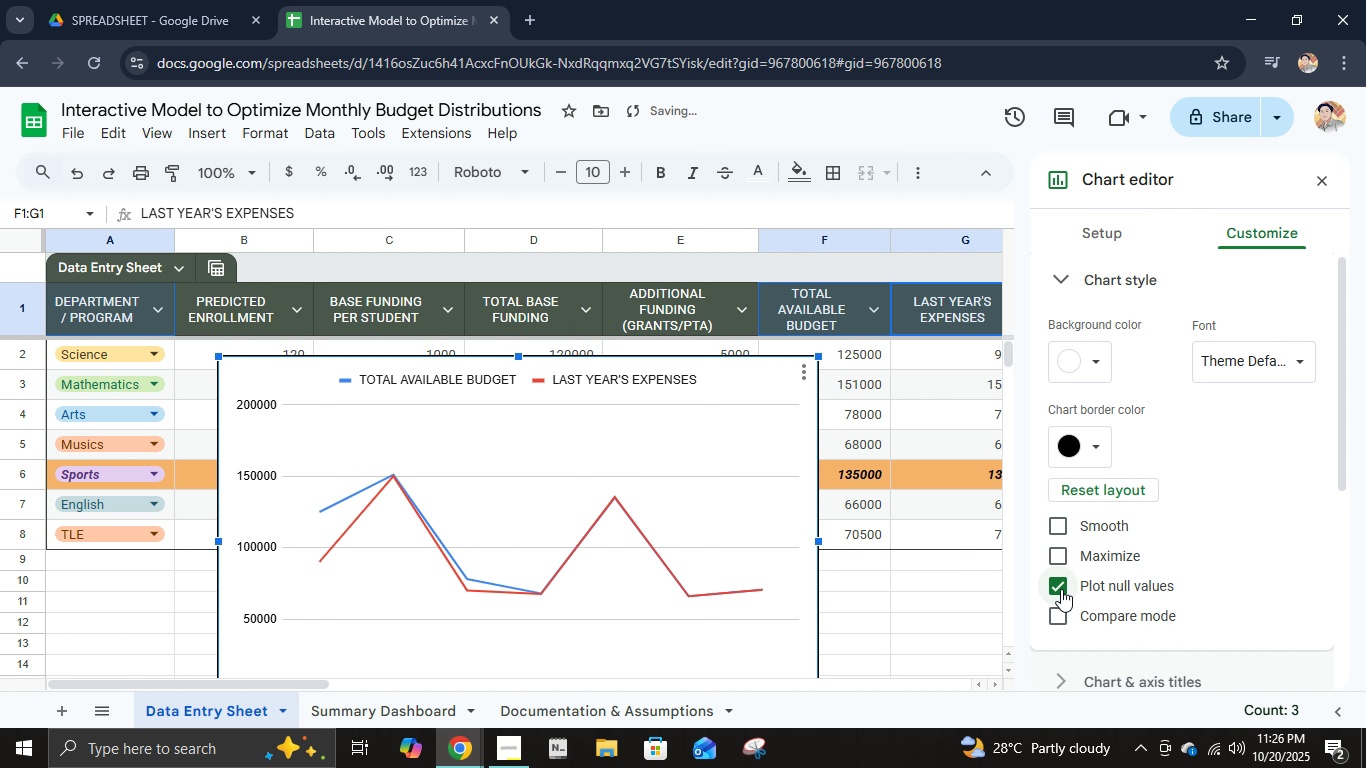 
double_click([1061, 589])
 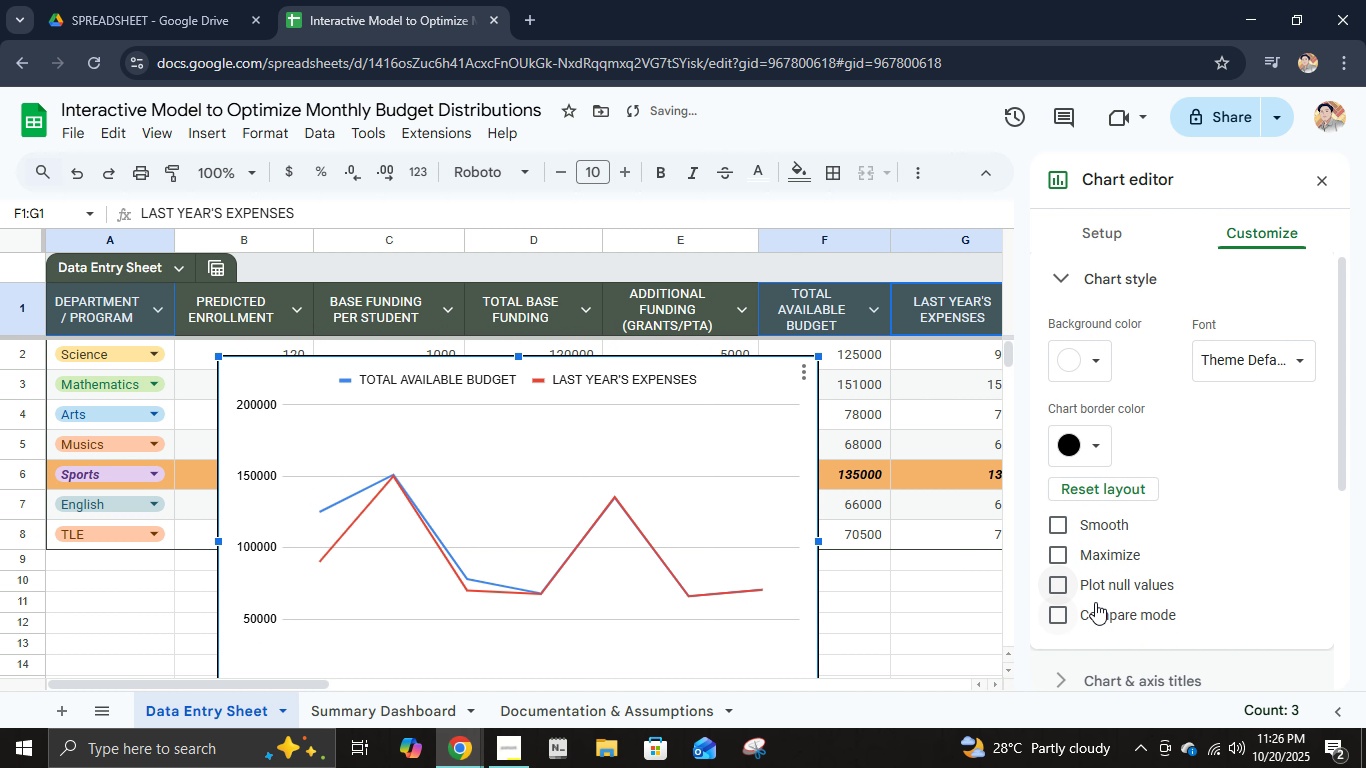 
scroll: coordinate [1095, 602], scroll_direction: down, amount: 1.0
 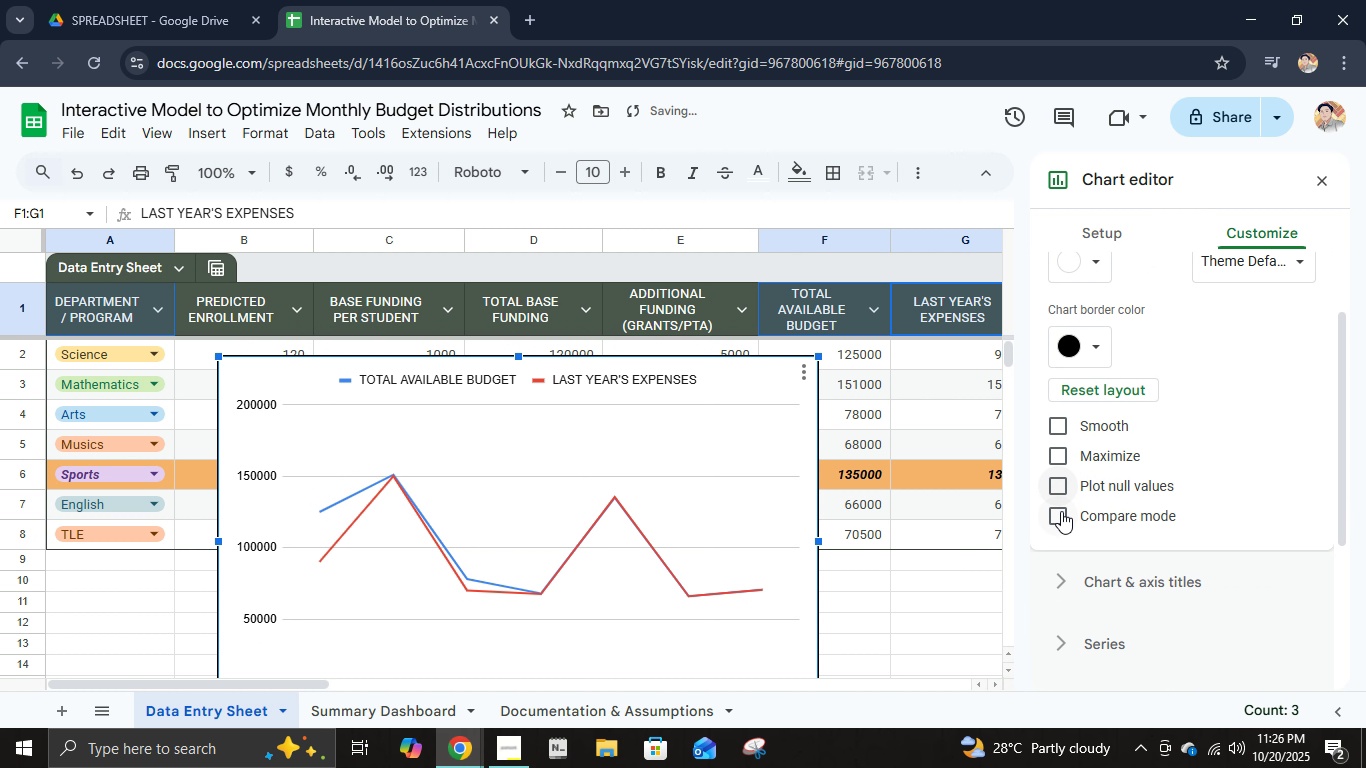 
left_click([1055, 518])
 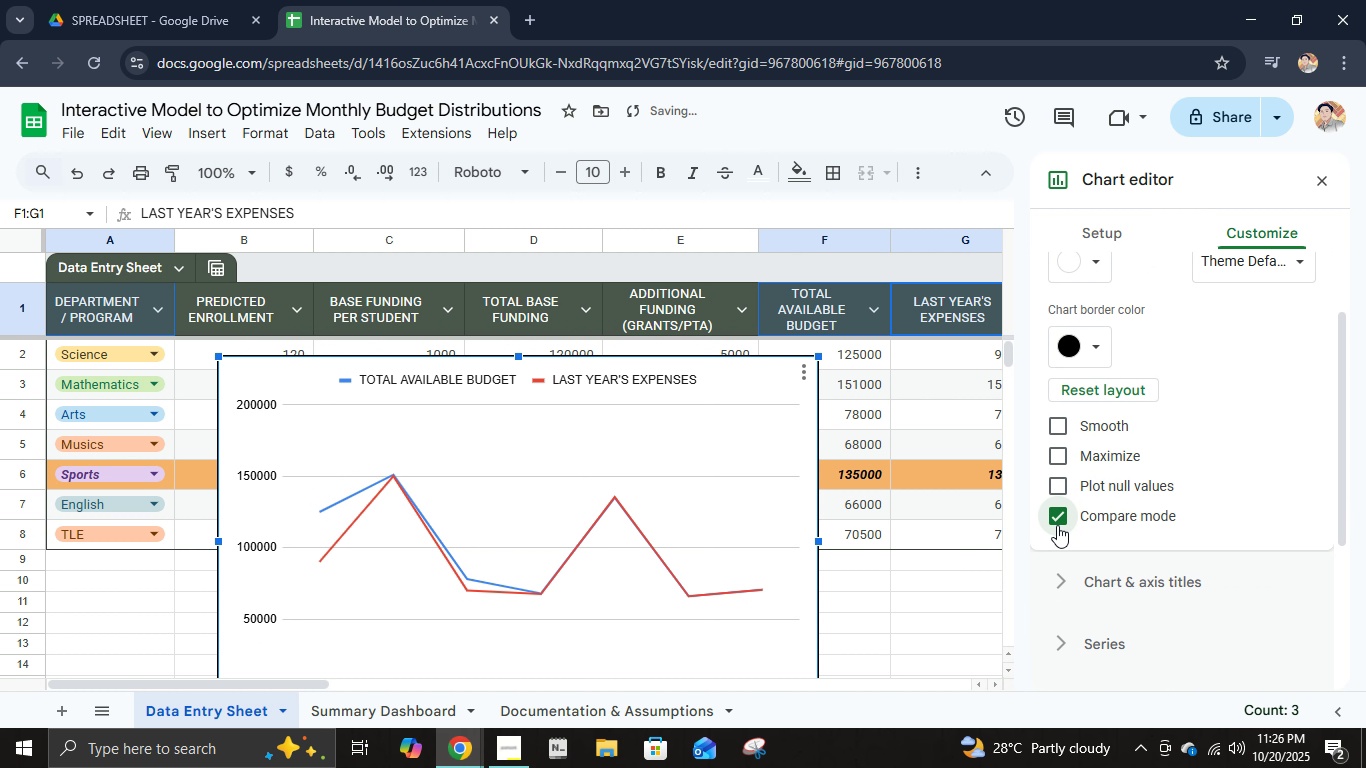 
left_click([1057, 525])
 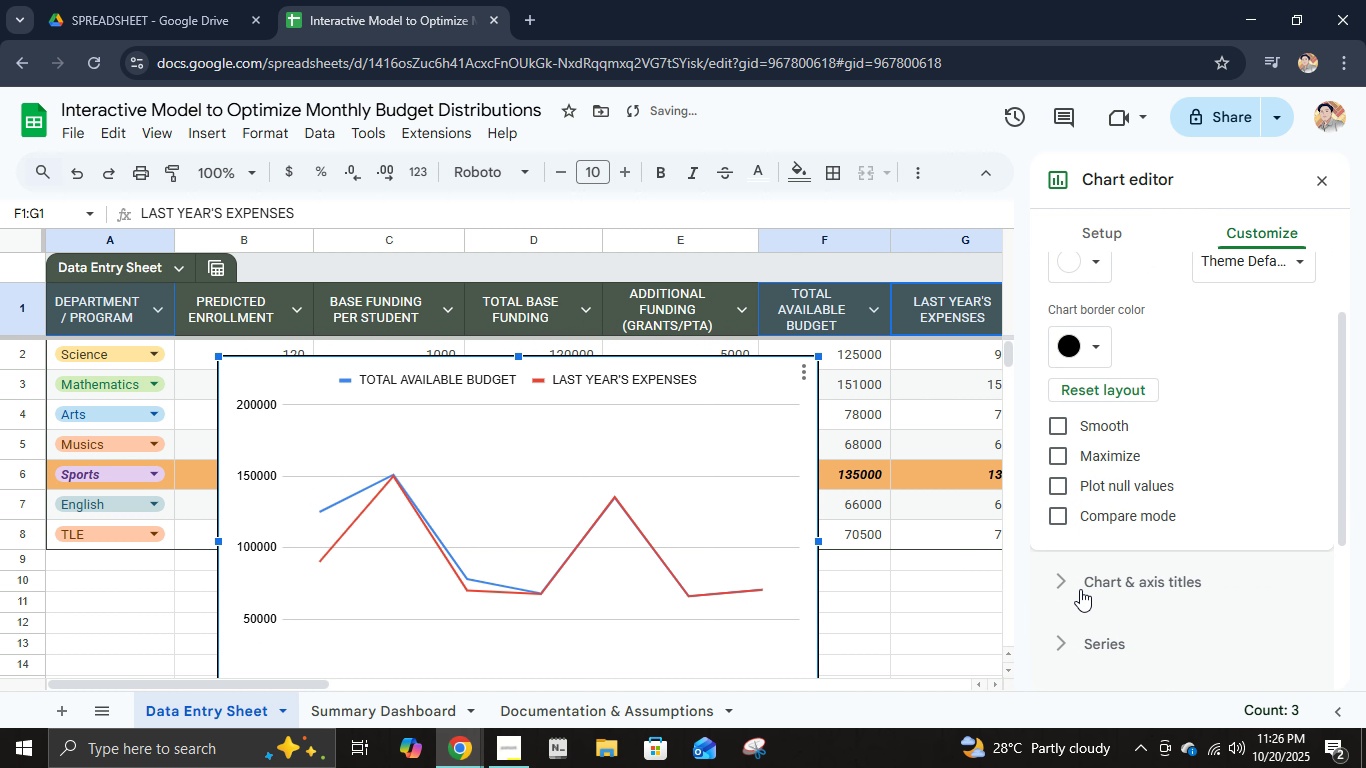 
left_click([1080, 589])
 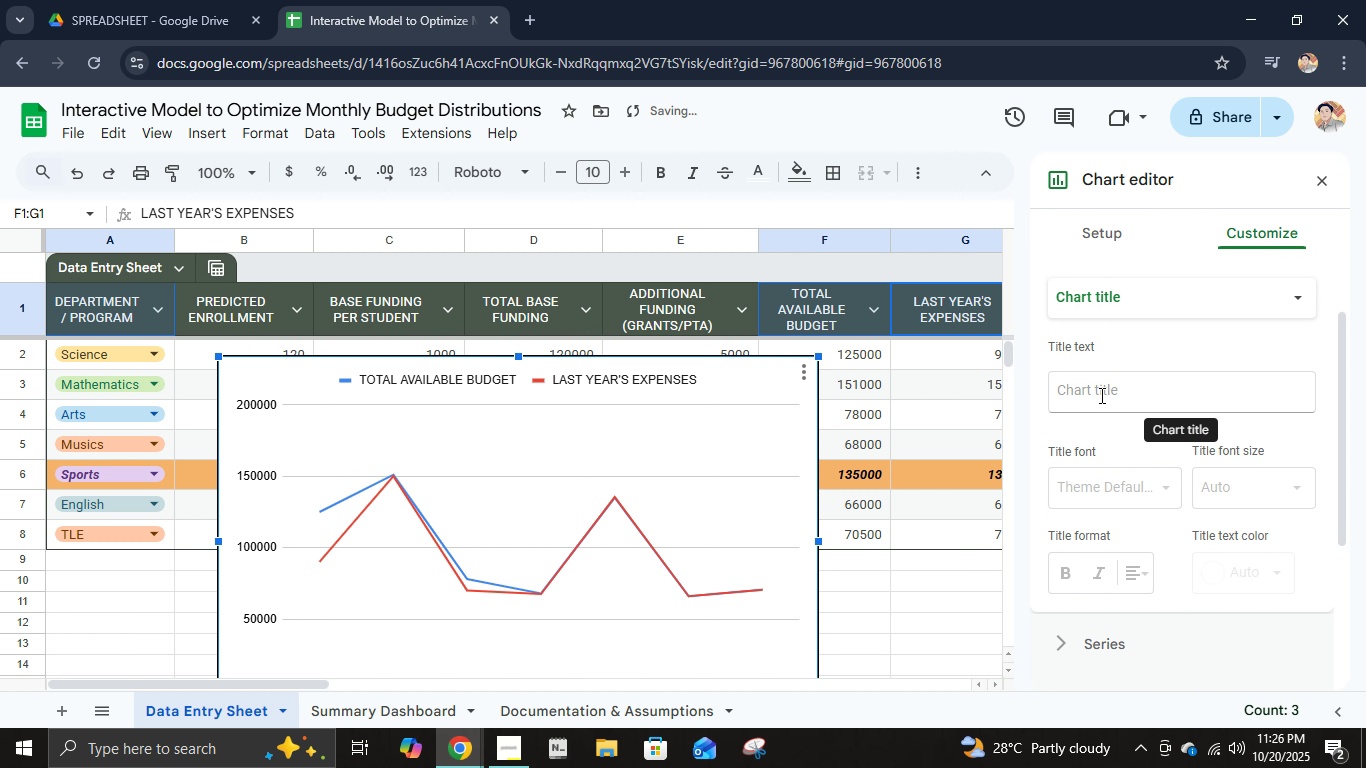 
left_click([1100, 395])
 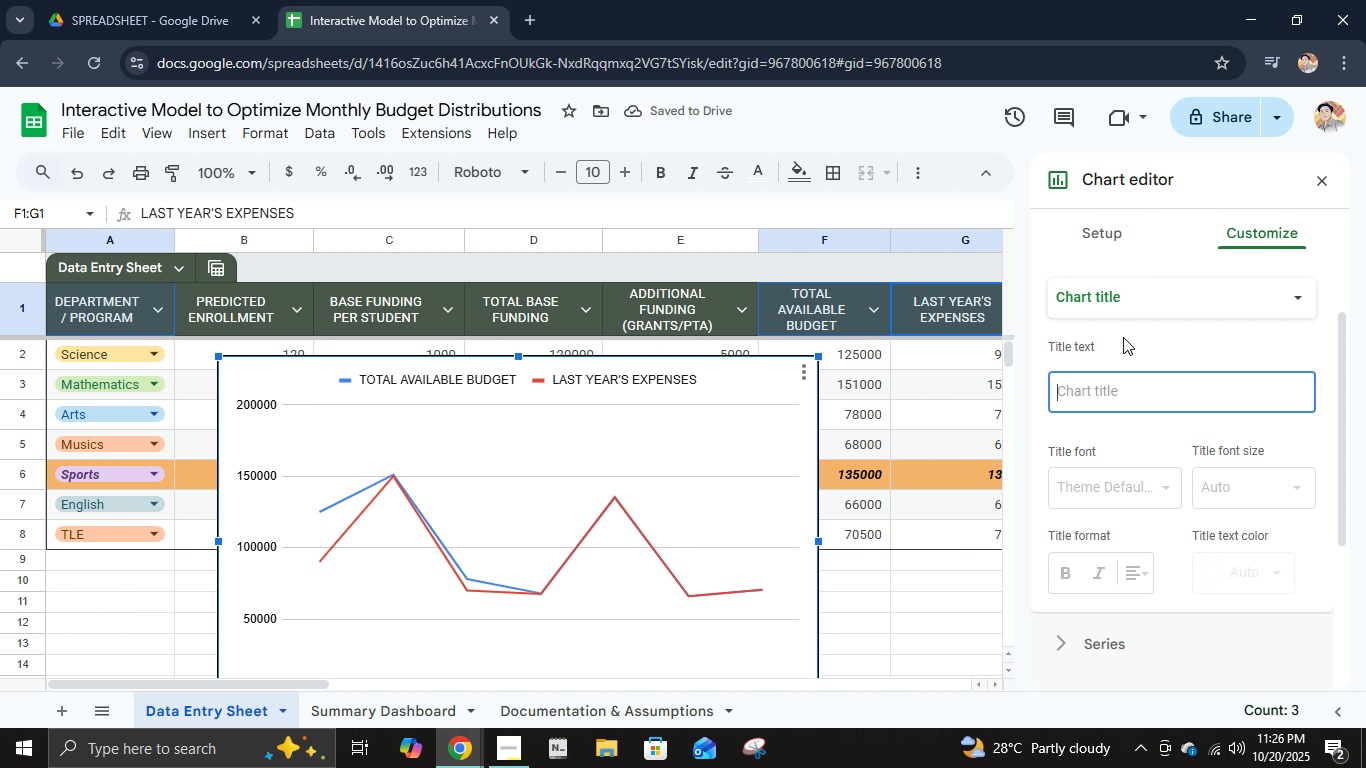 
type(WX)
key(Backspace)
key(Backspace)
type(Wx)
key(Backspace)
key(Backspace)
type(e)
key(Backspace)
type(Expenses vs. Budget Cmparison)
 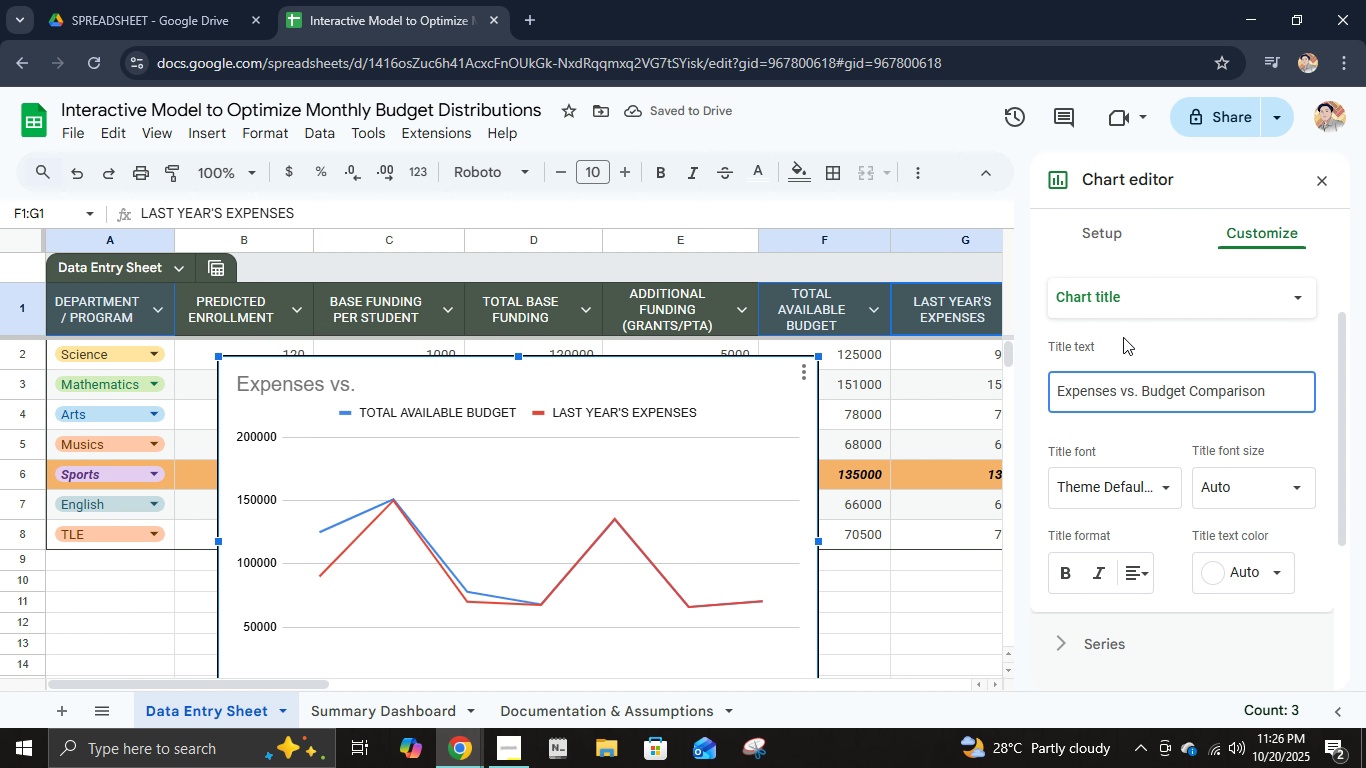 
wait(43.83)
 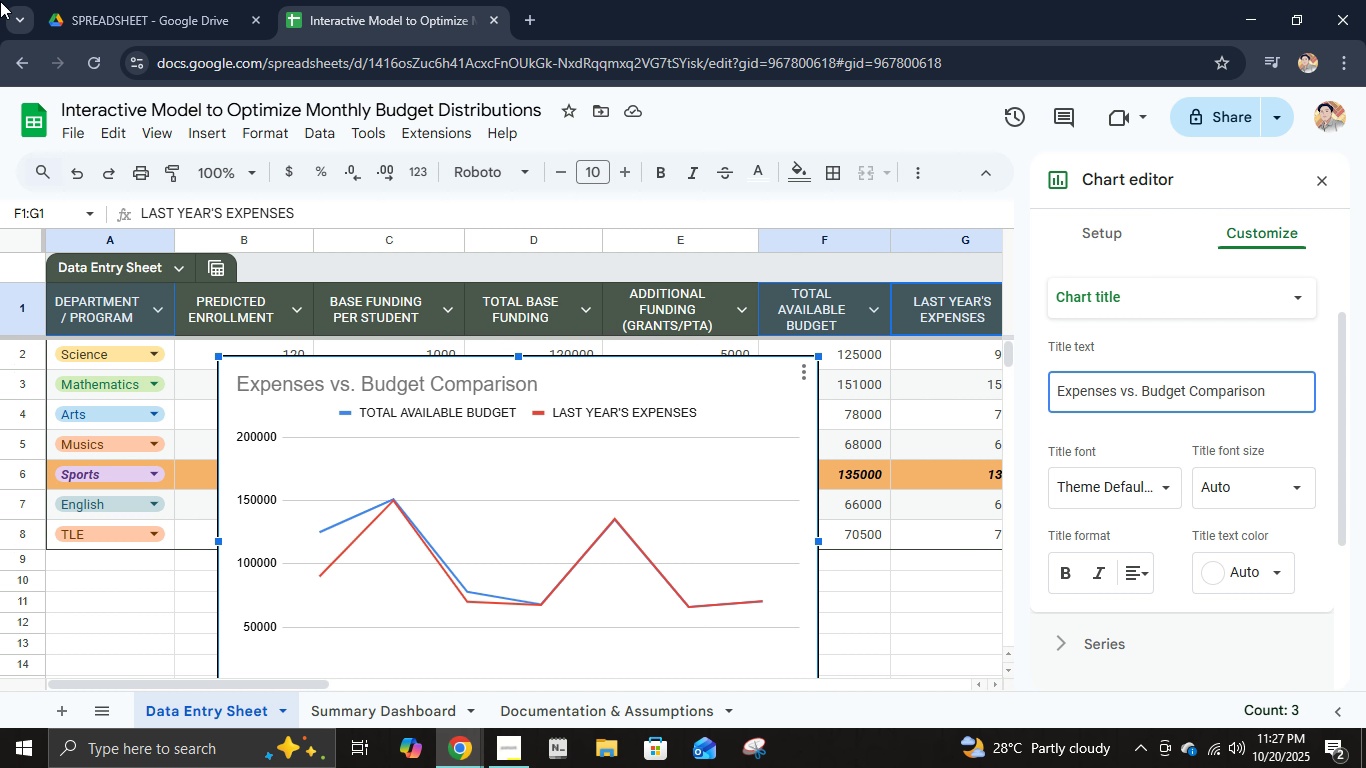 
scroll: coordinate [1164, 496], scroll_direction: down, amount: 2.0
 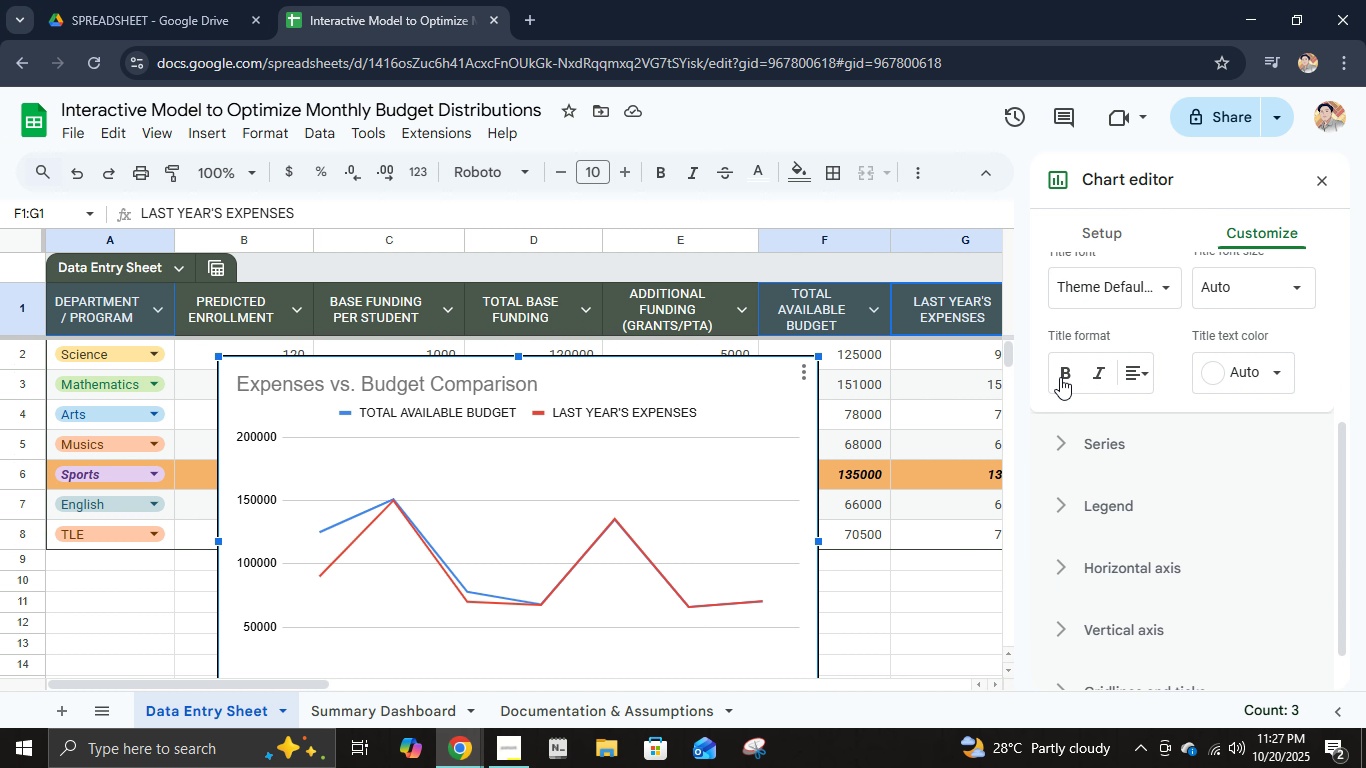 
left_click([1060, 377])
 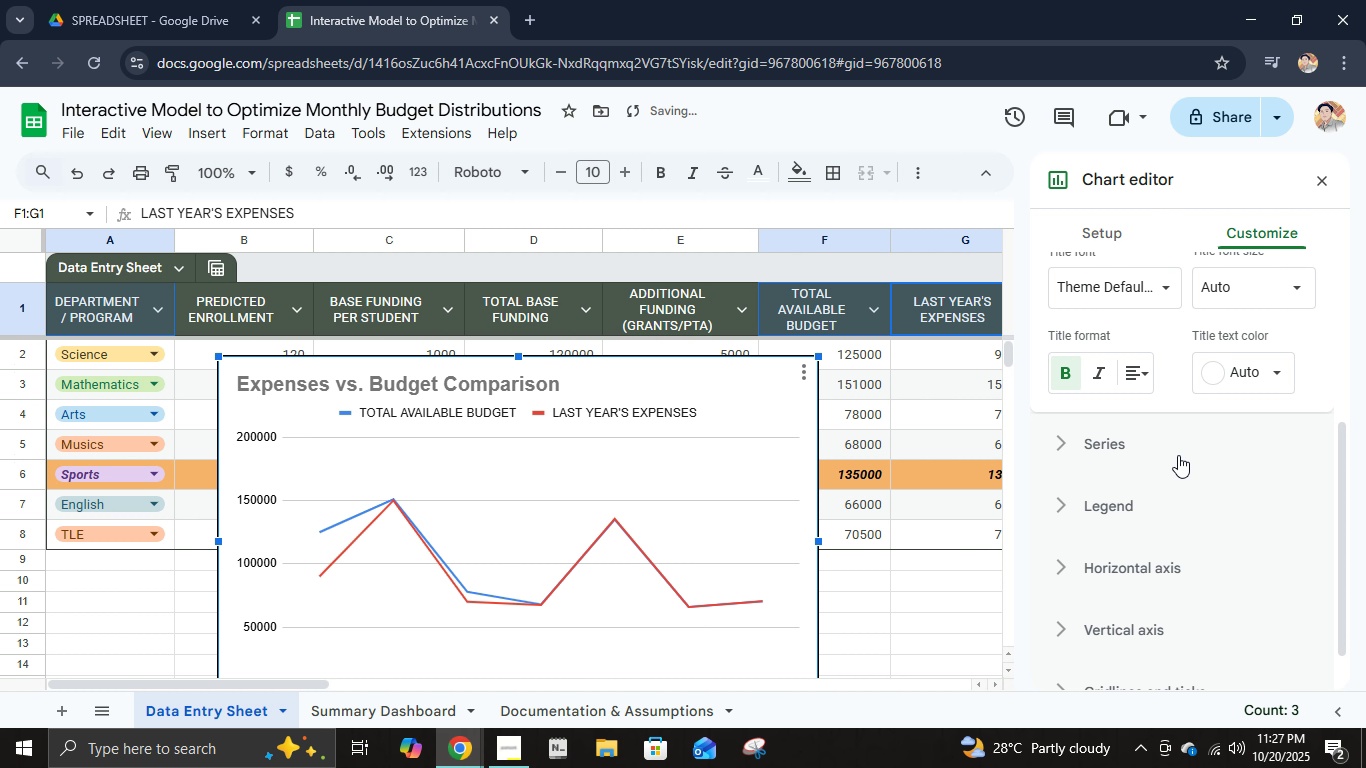 
left_click([1178, 455])
 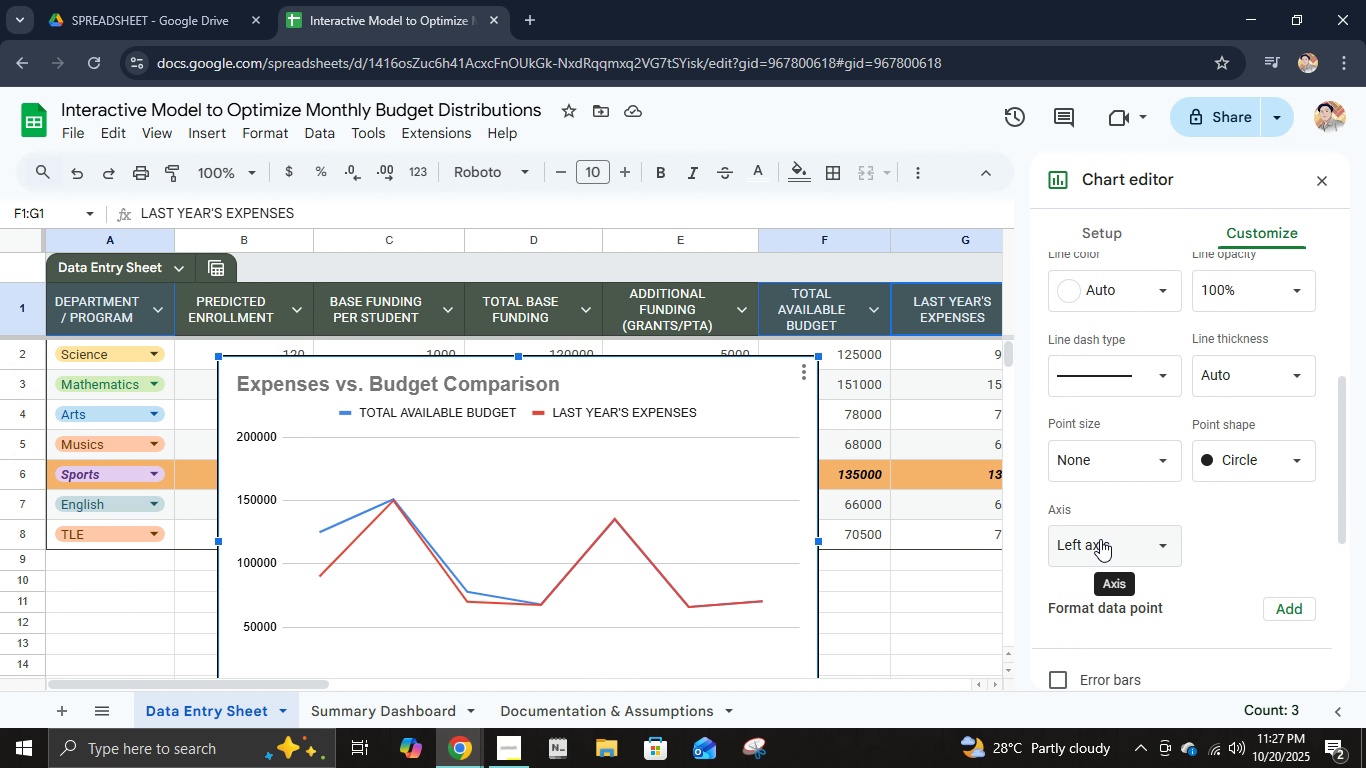 
wait(7.34)
 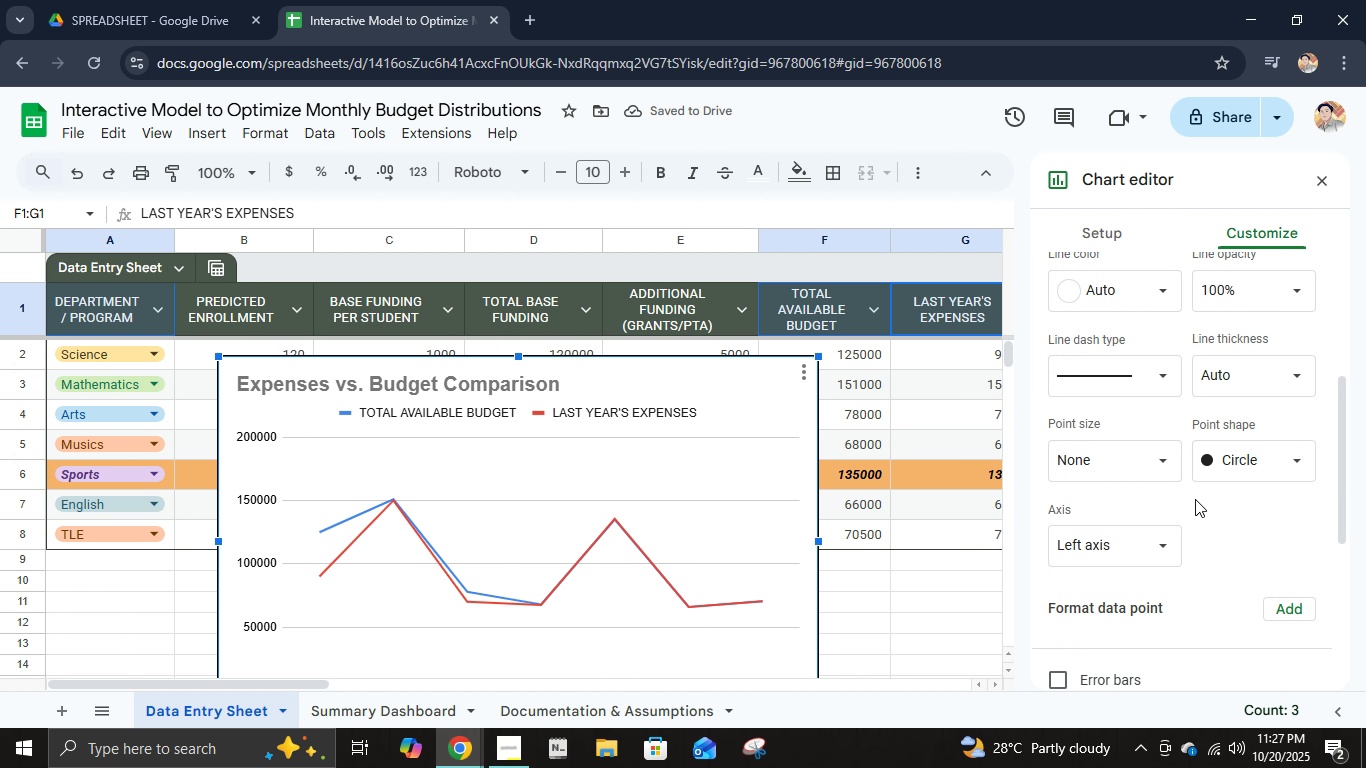 
scroll: coordinate [1201, 609], scroll_direction: down, amount: 8.0
 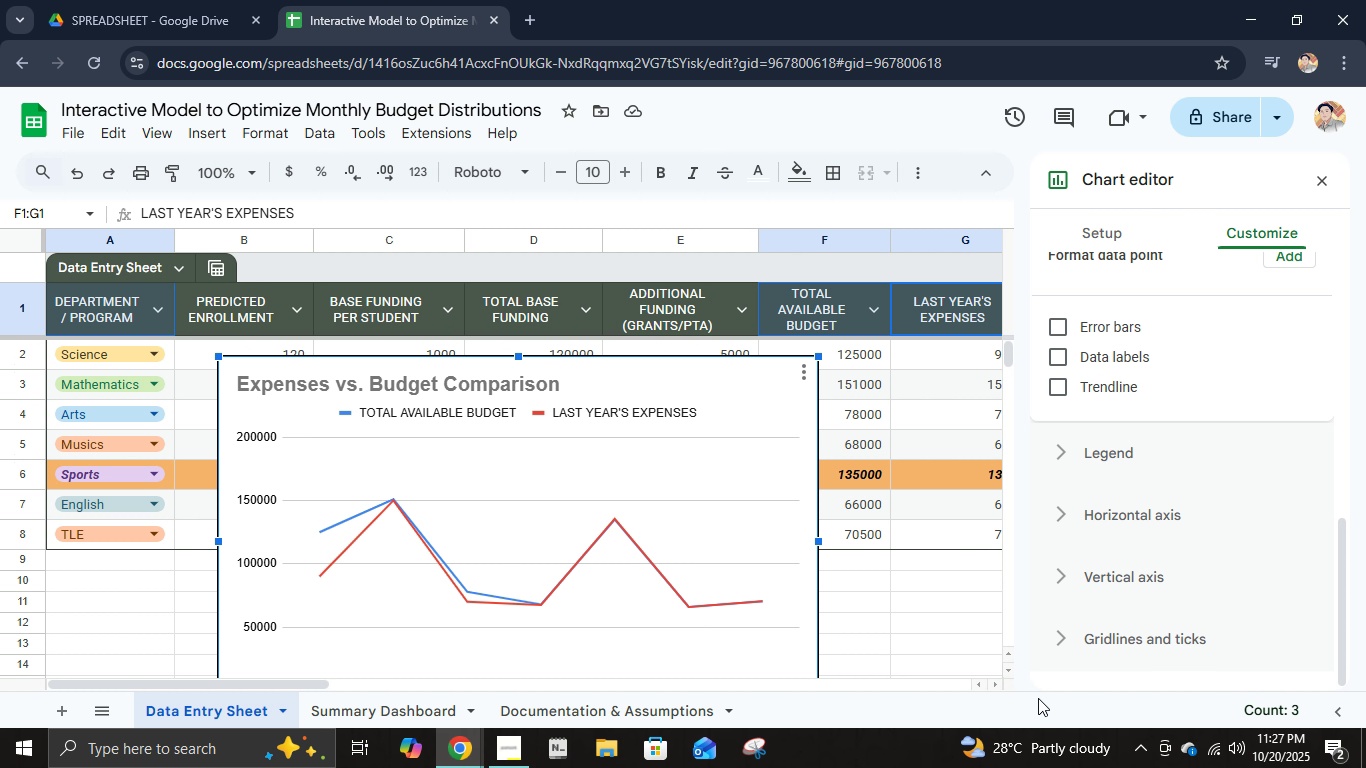 
left_click([1059, 631])
 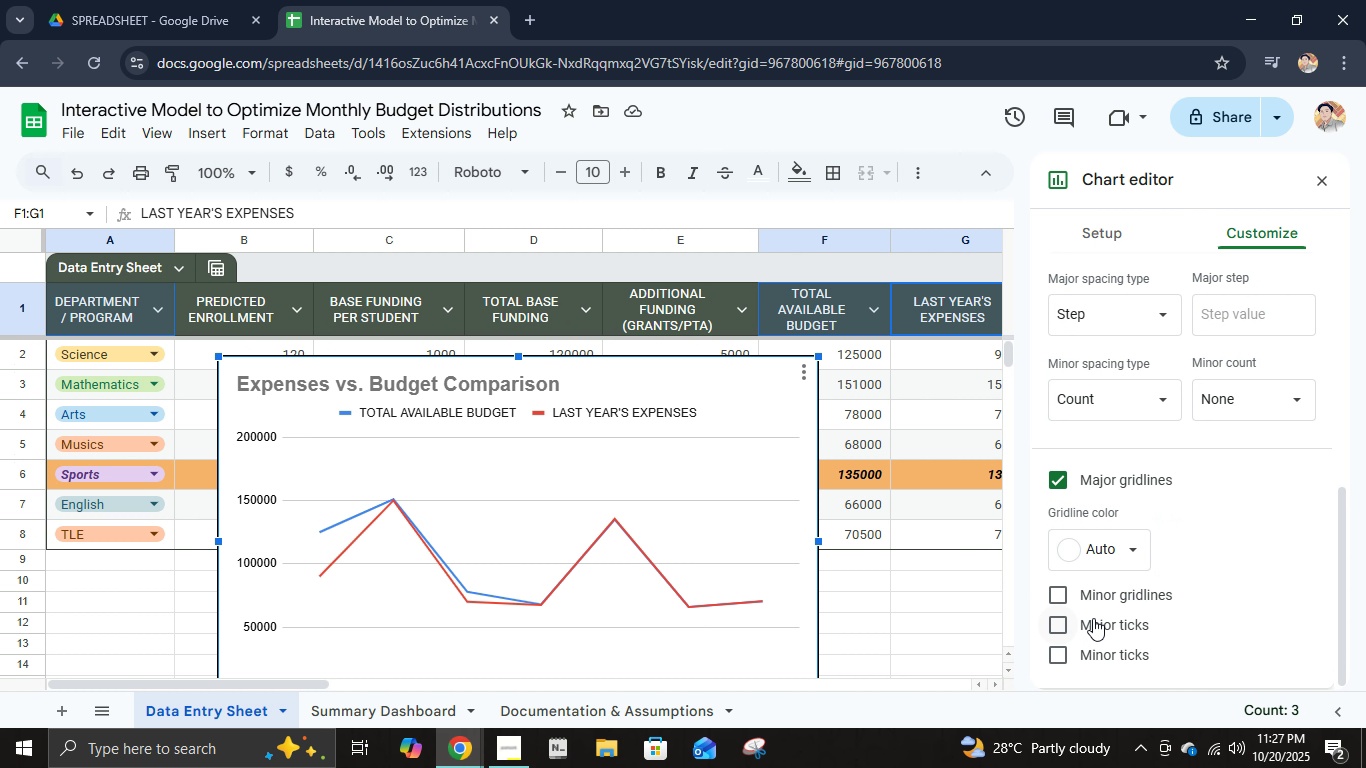 
scroll: coordinate [1094, 617], scroll_direction: down, amount: 1.0
 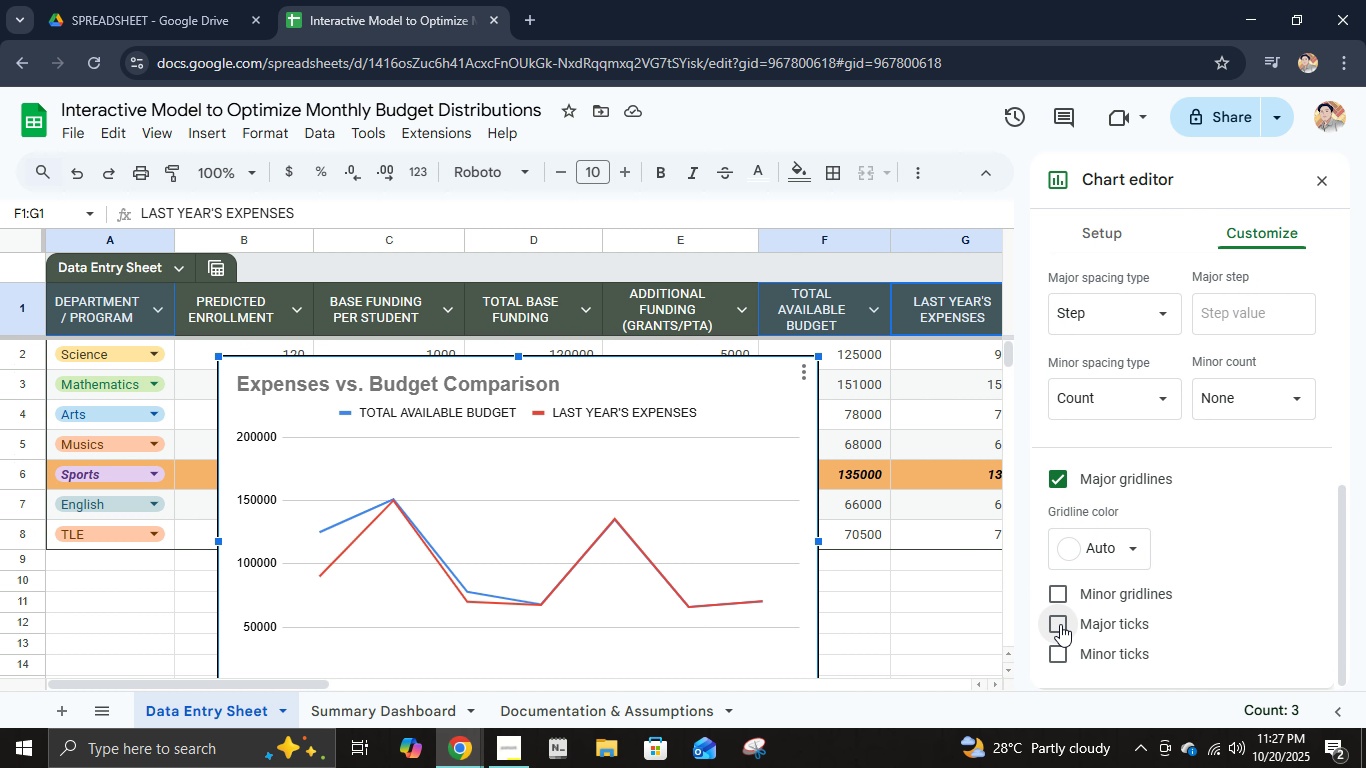 
left_click([1060, 624])
 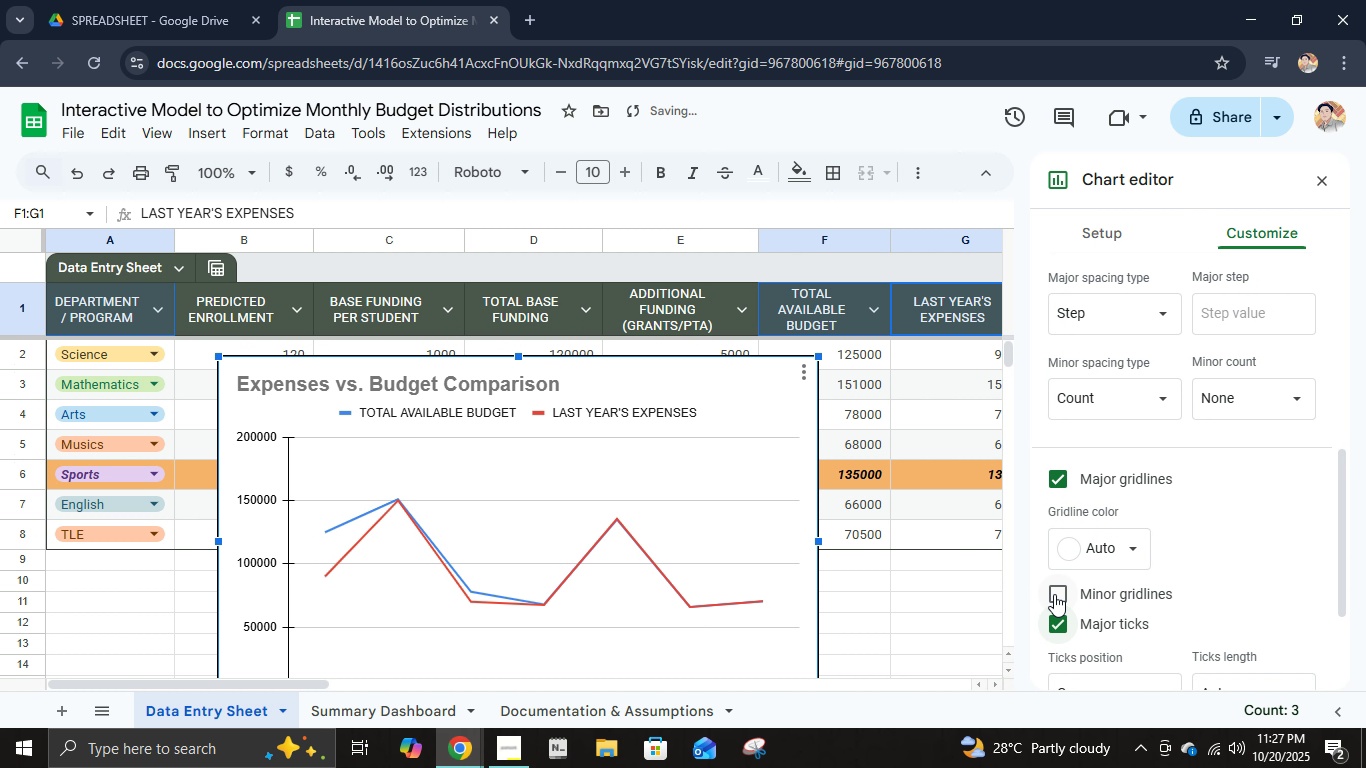 
left_click([1054, 594])
 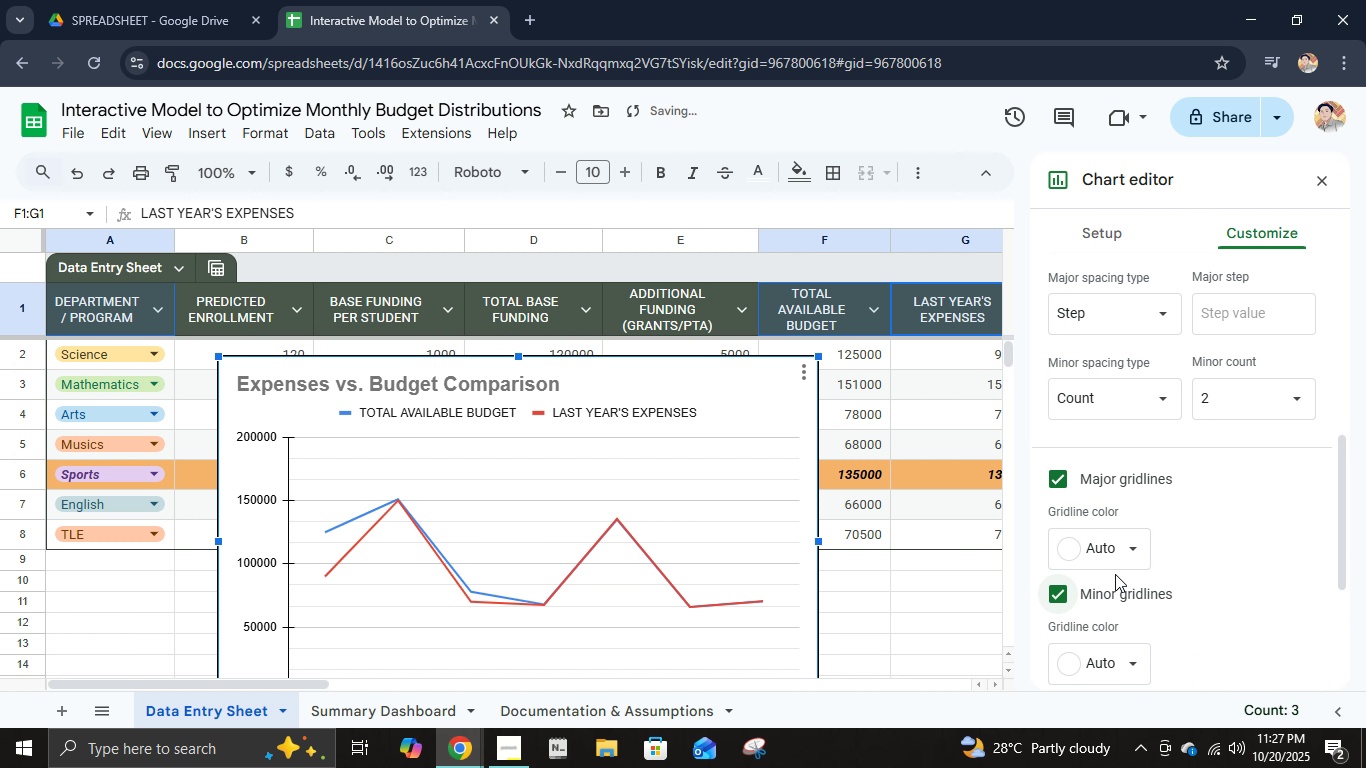 
scroll: coordinate [1115, 574], scroll_direction: down, amount: 3.0
 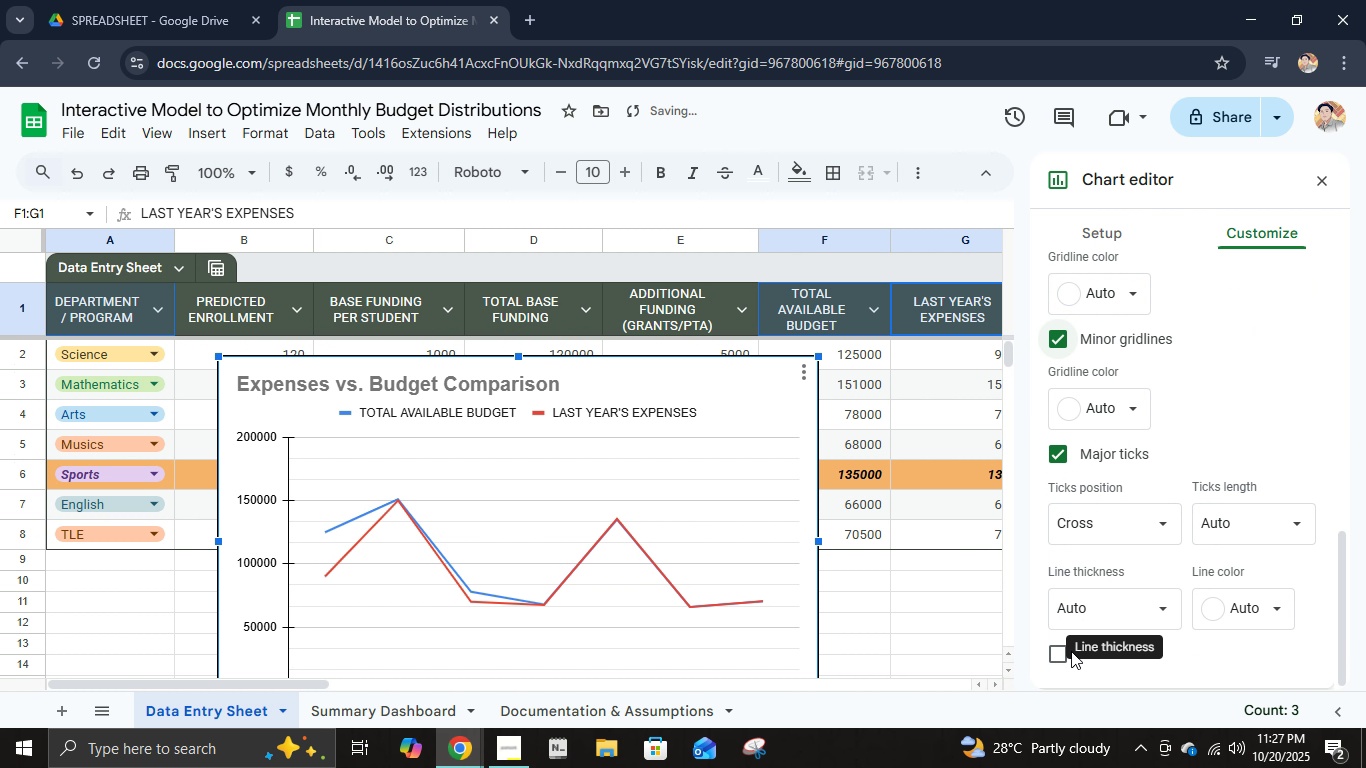 
left_click([1062, 654])
 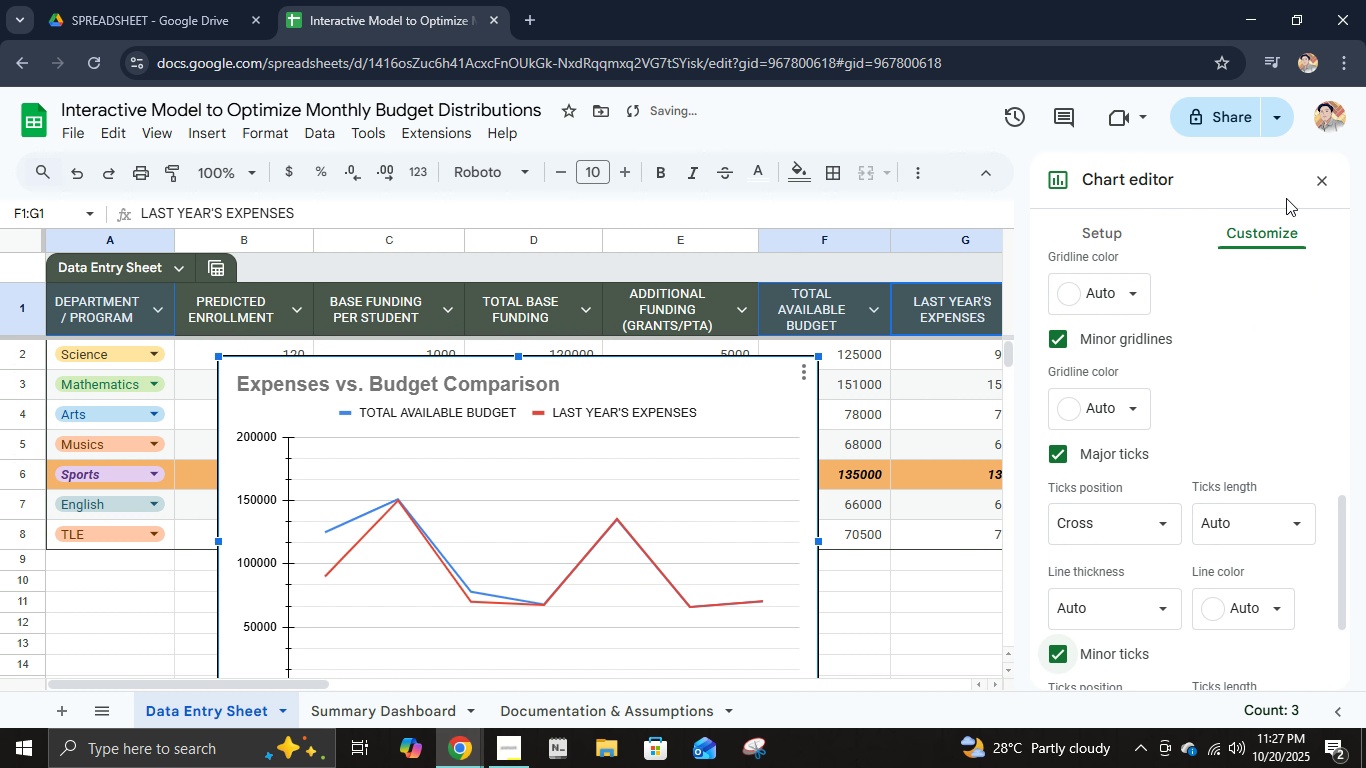 
left_click([1317, 182])
 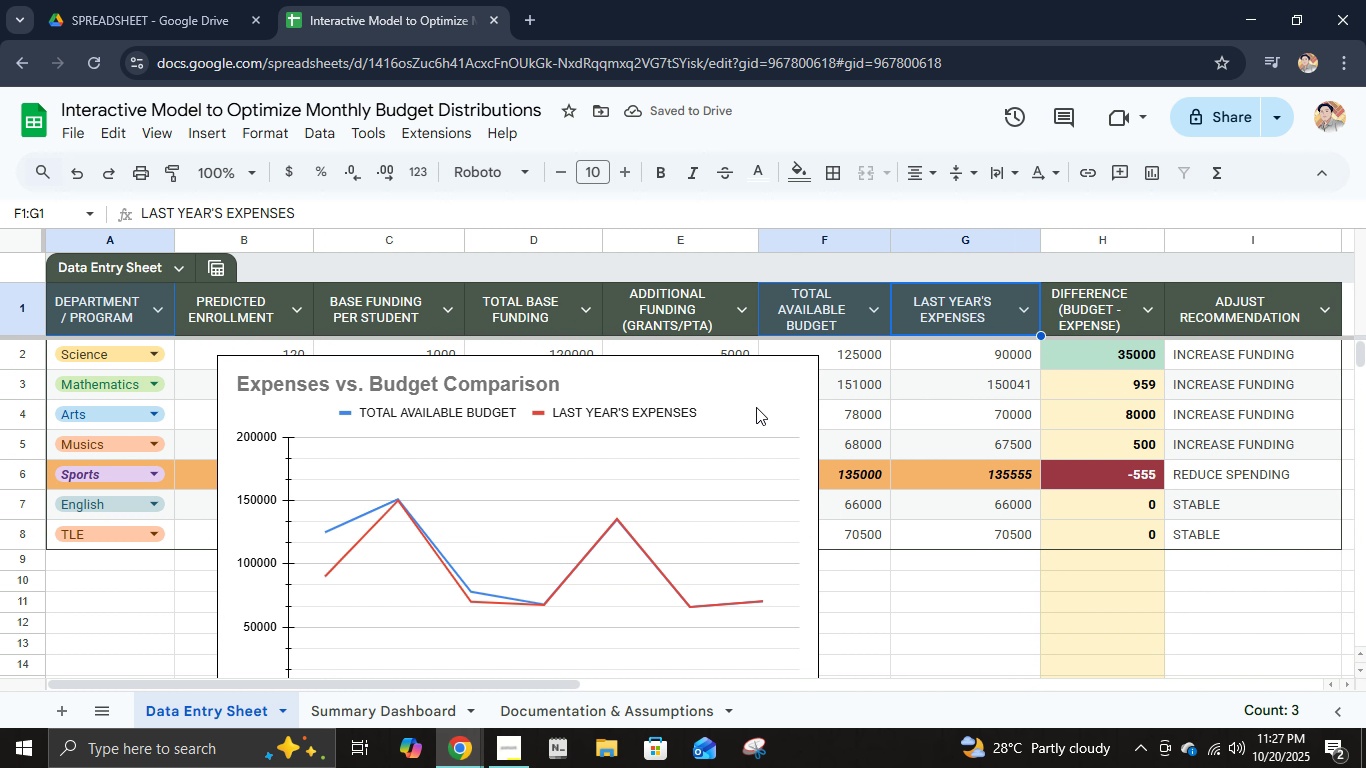 
left_click([752, 403])
 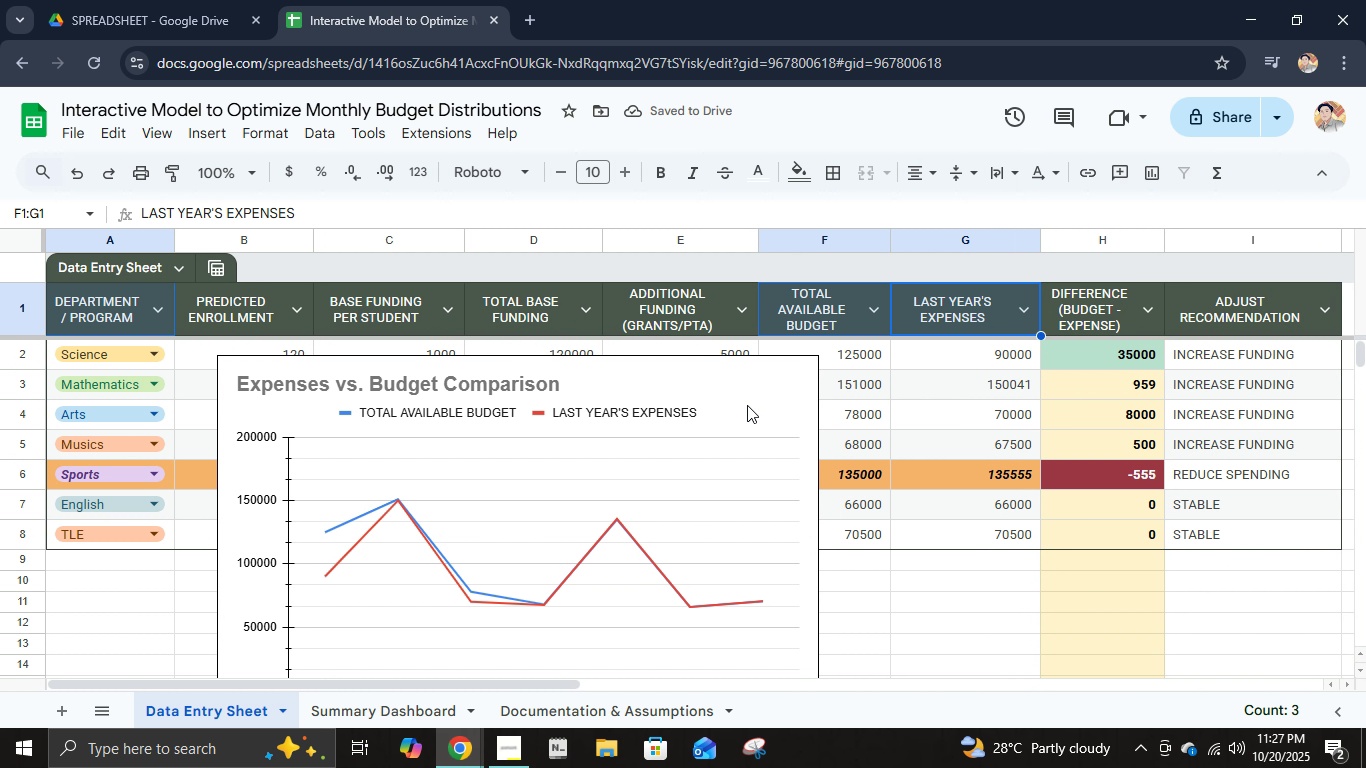 
key(Control+X)
 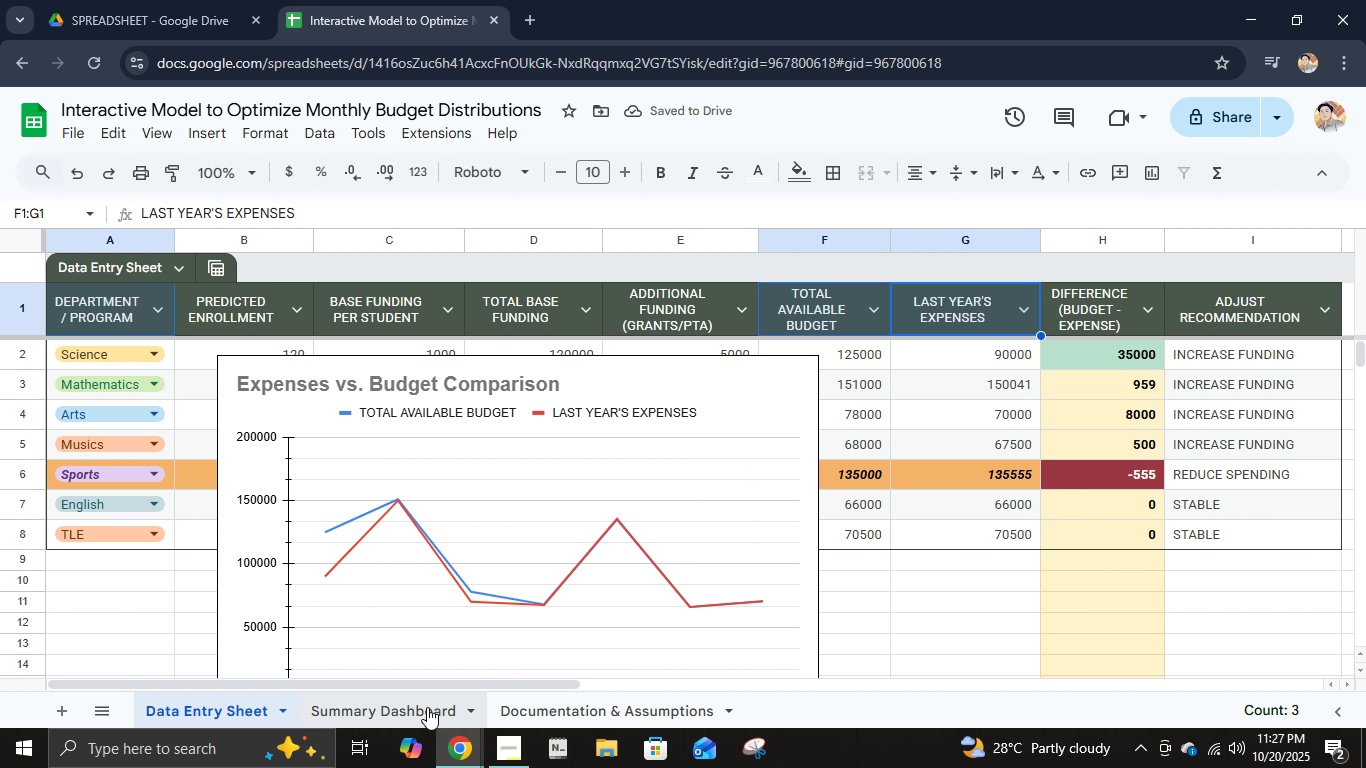 
left_click([426, 708])
 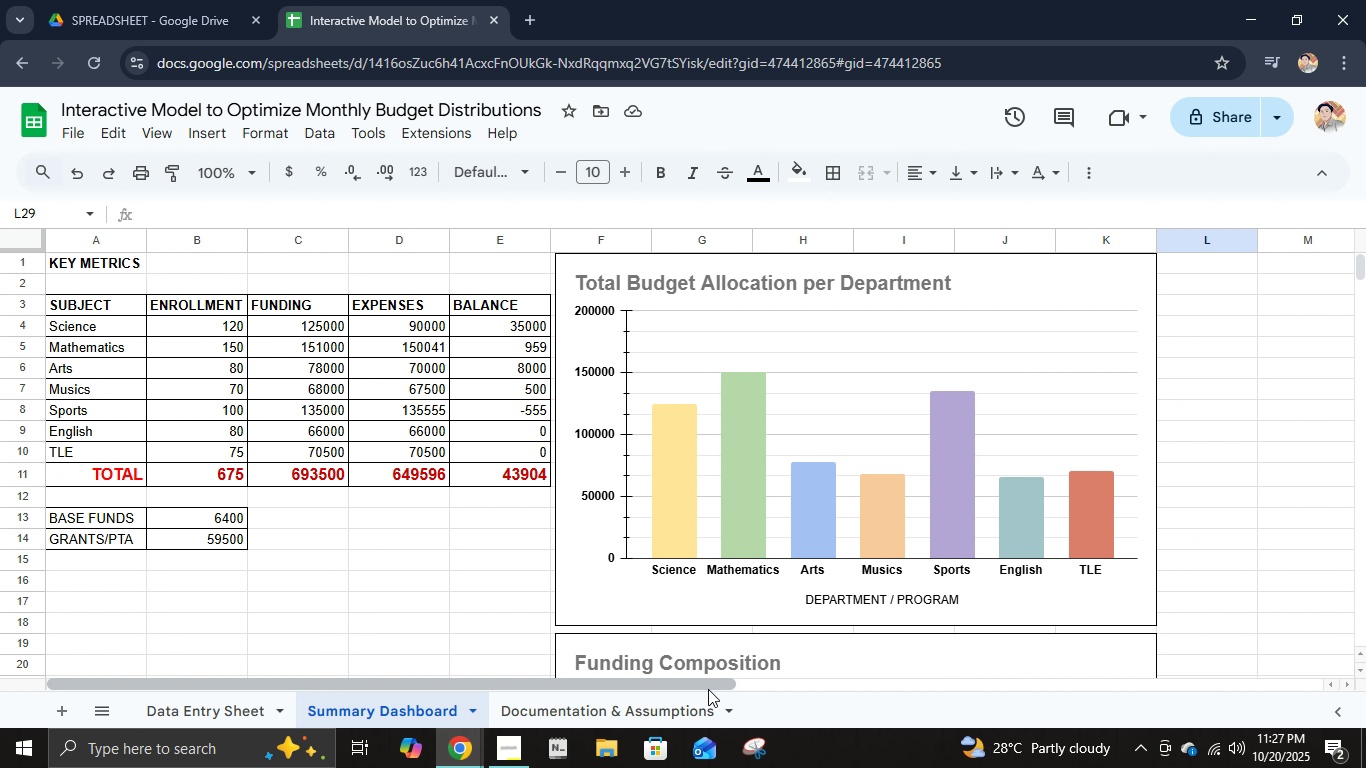 
key(Control+V)
 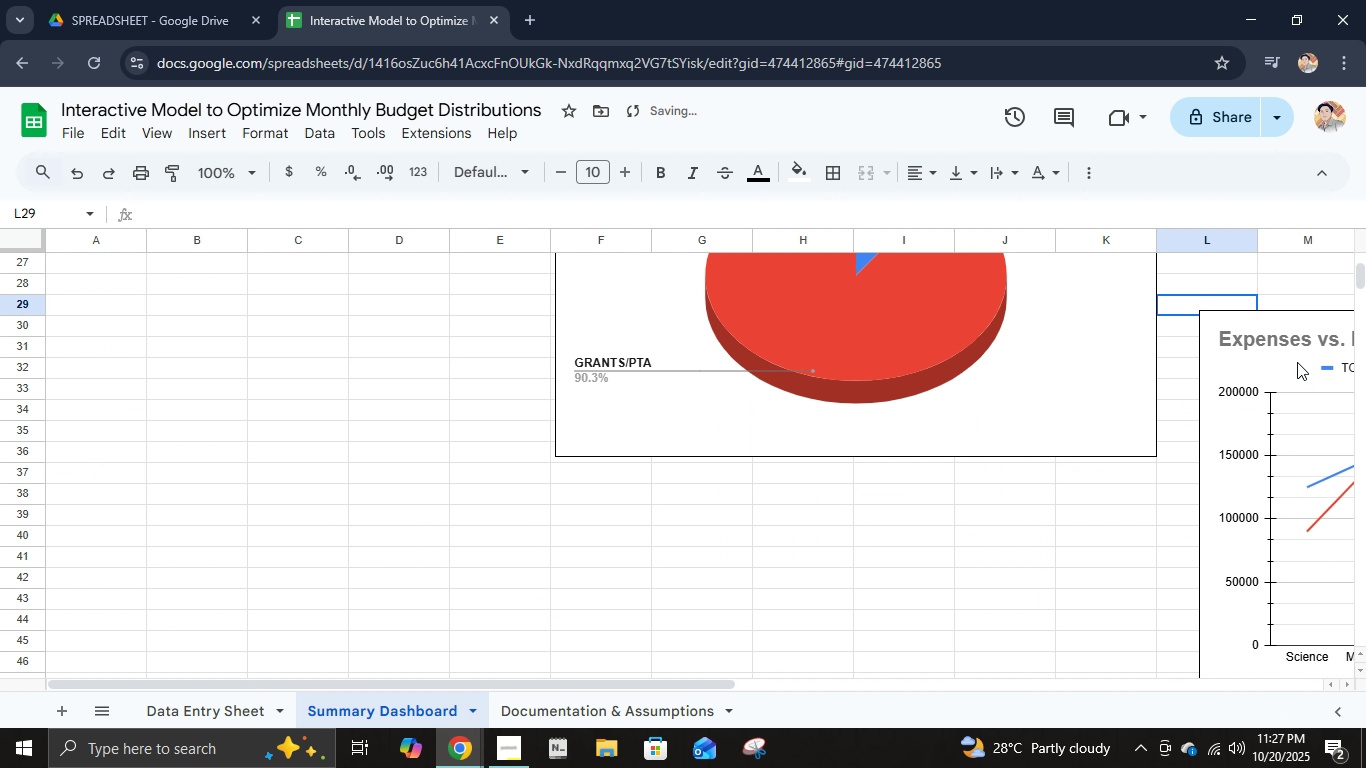 
left_click([1277, 336])
 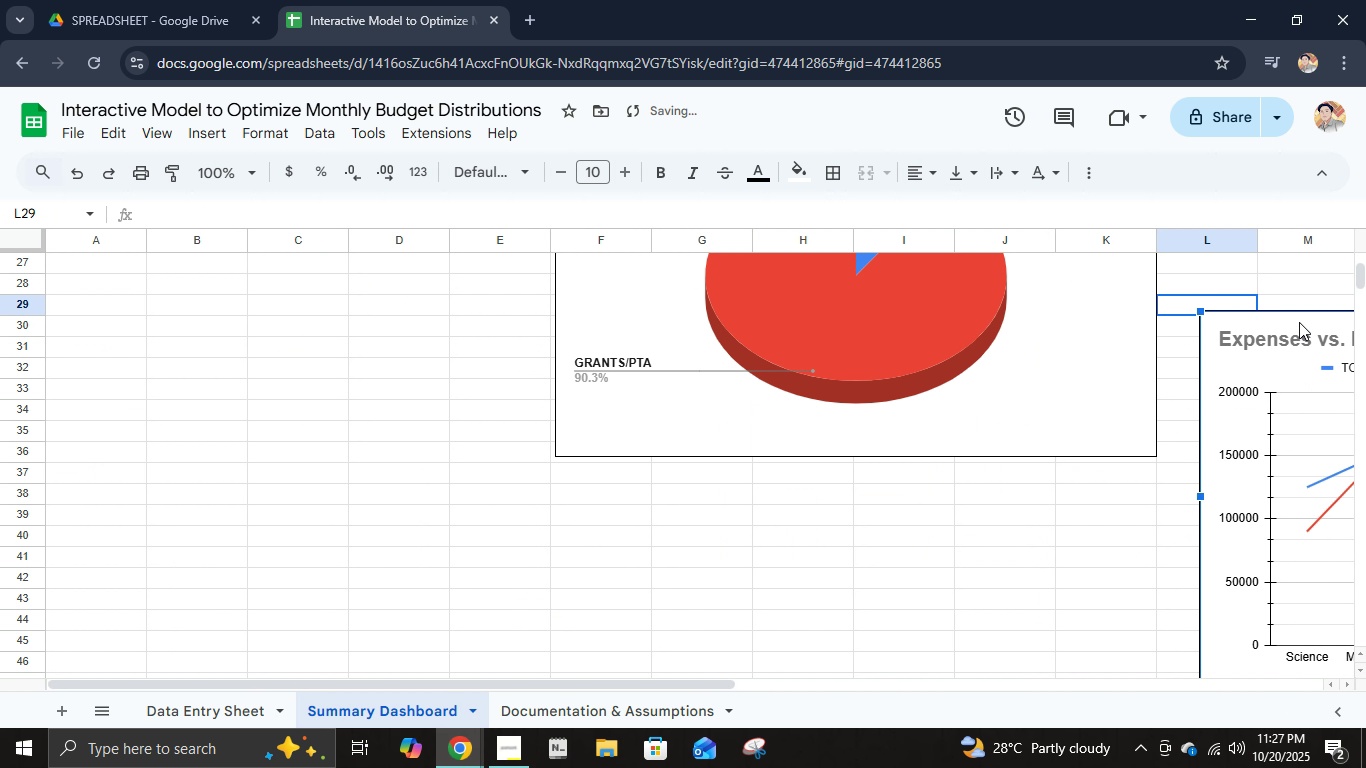 
left_click_drag(start_coordinate=[1299, 322], to_coordinate=[642, 479])
 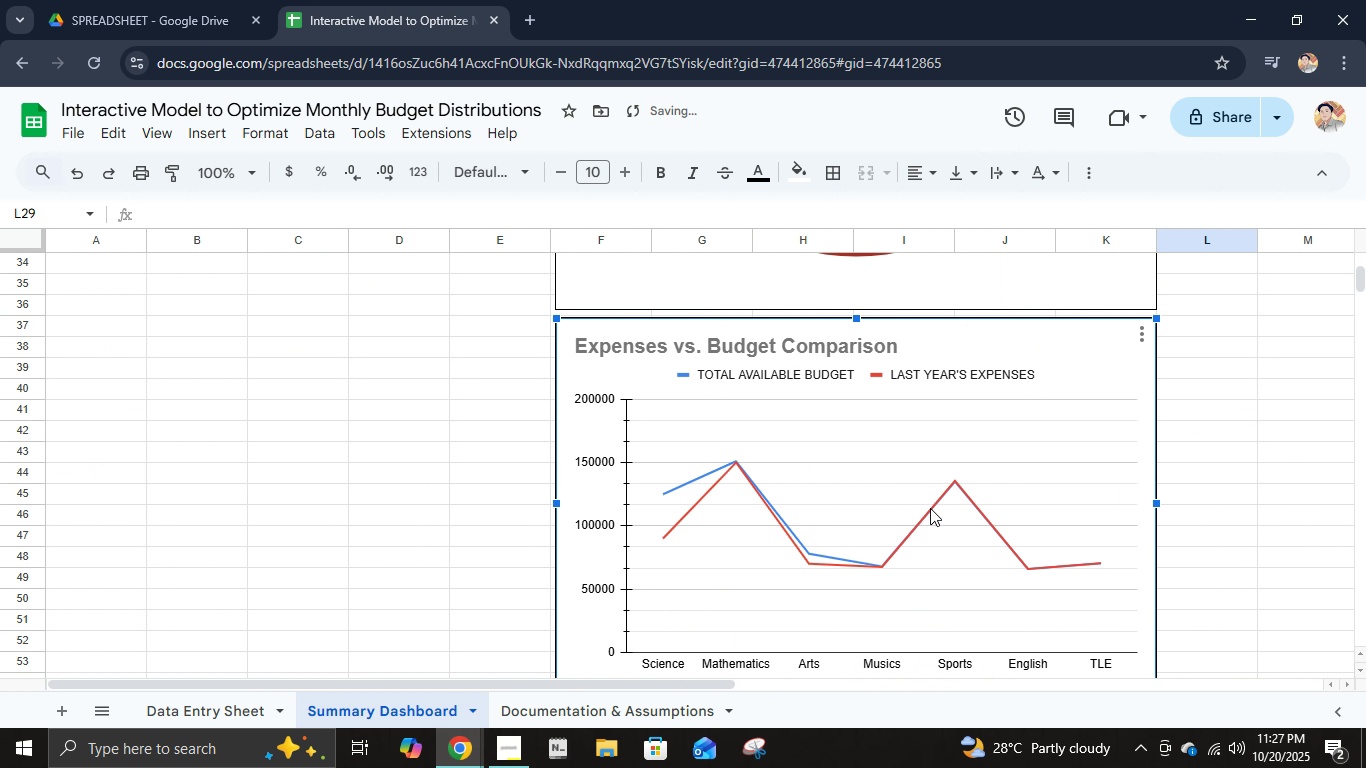 
scroll: coordinate [918, 564], scroll_direction: up, amount: 15.0
 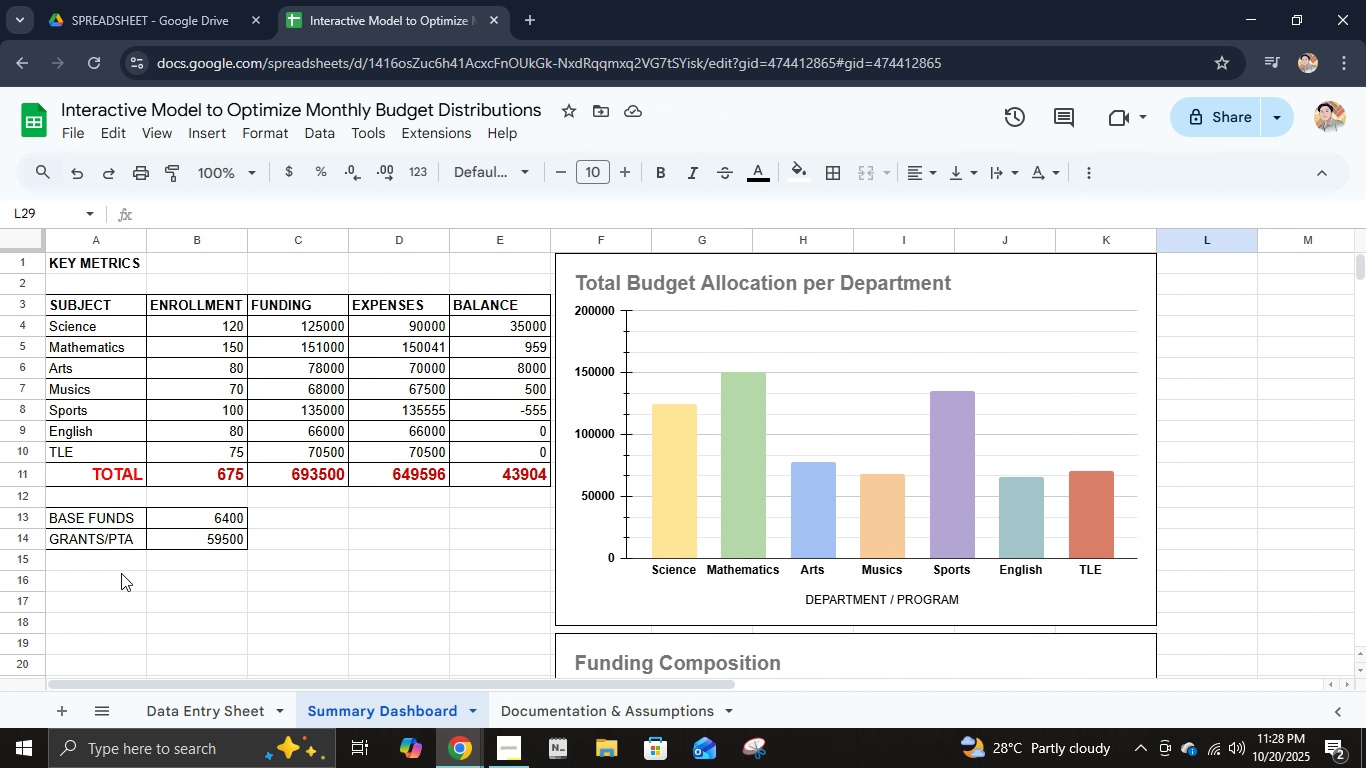 
left_click([103, 579])
 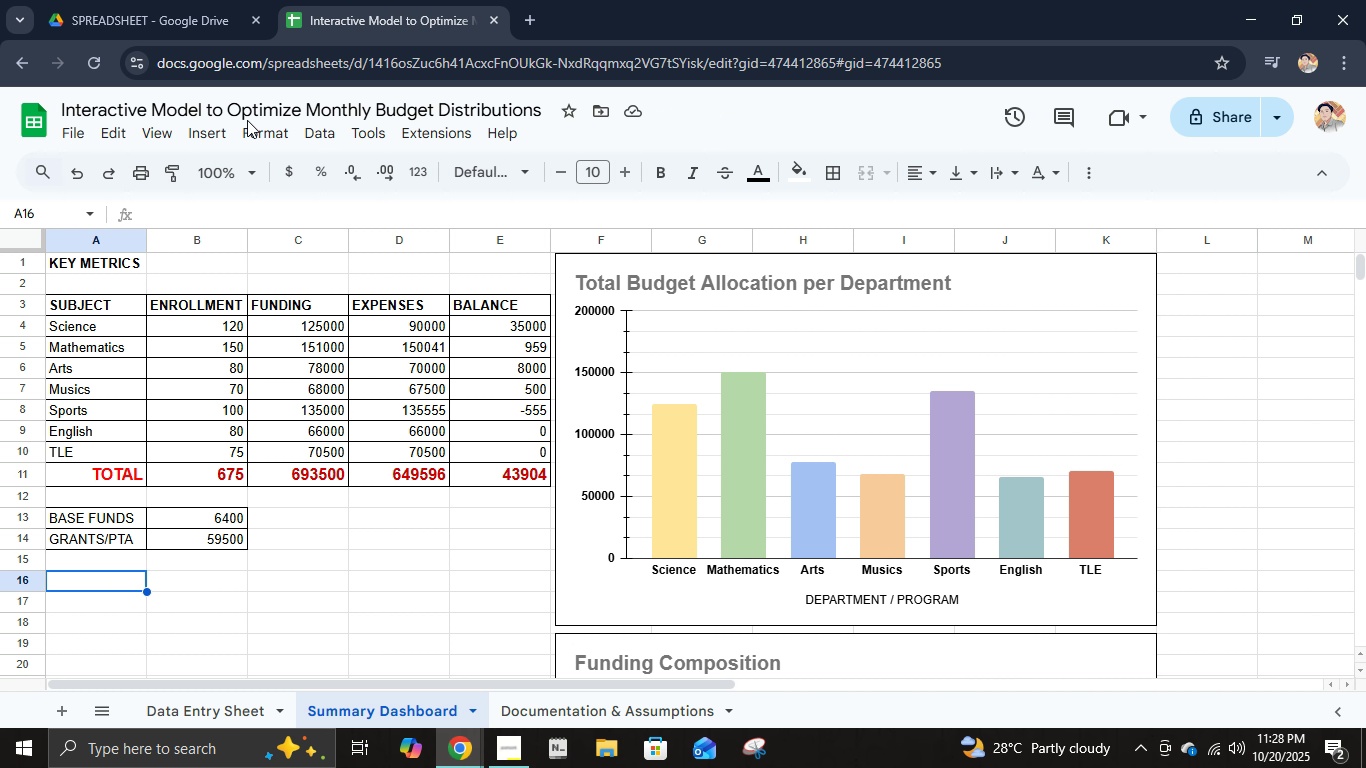 
left_click([259, 129])
 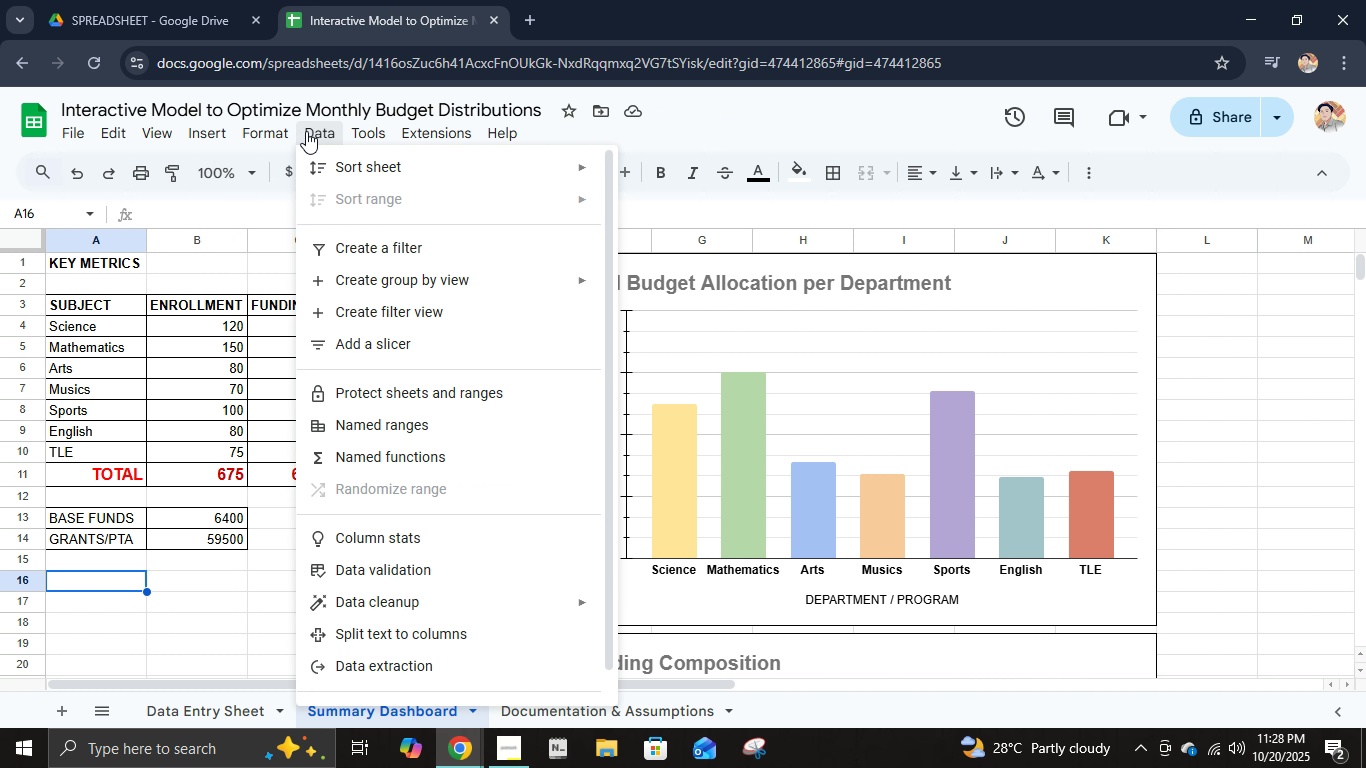 
mouse_move([229, 141])
 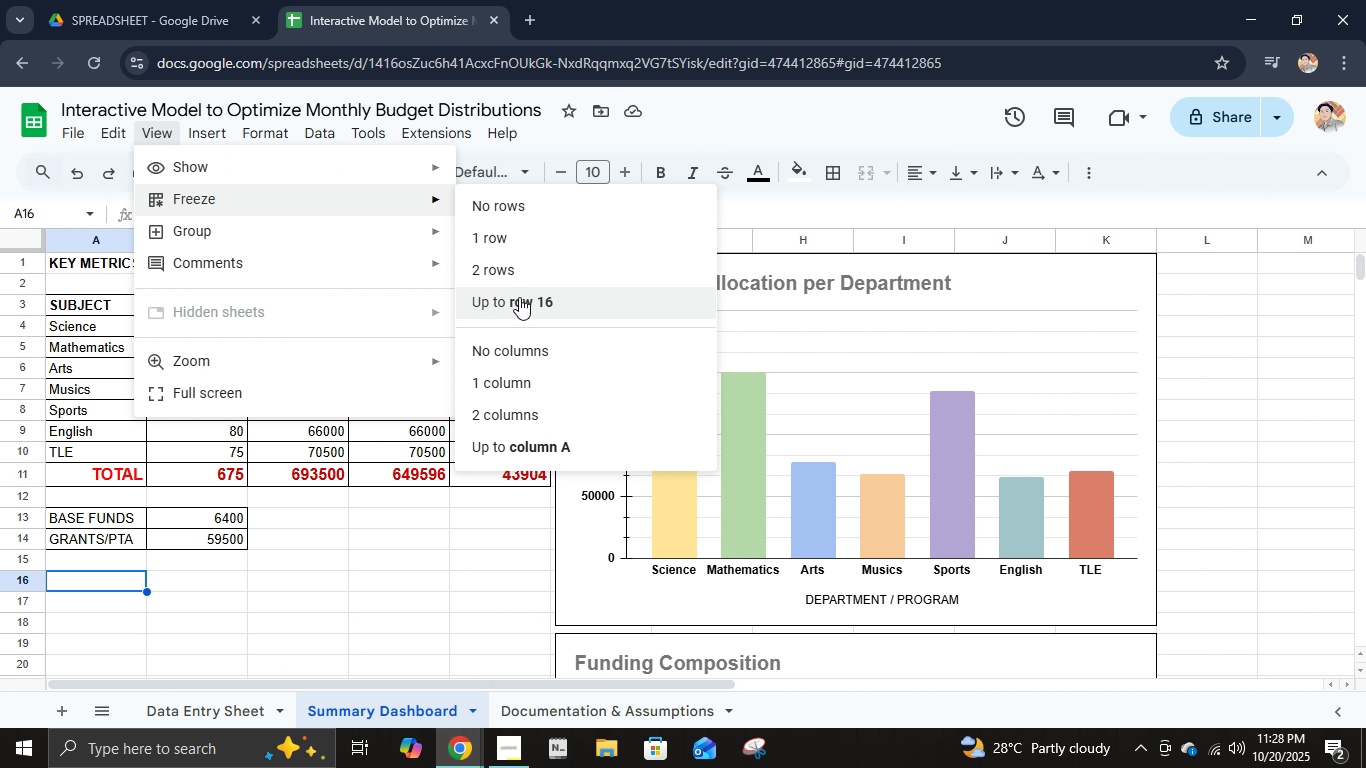 
left_click([519, 297])
 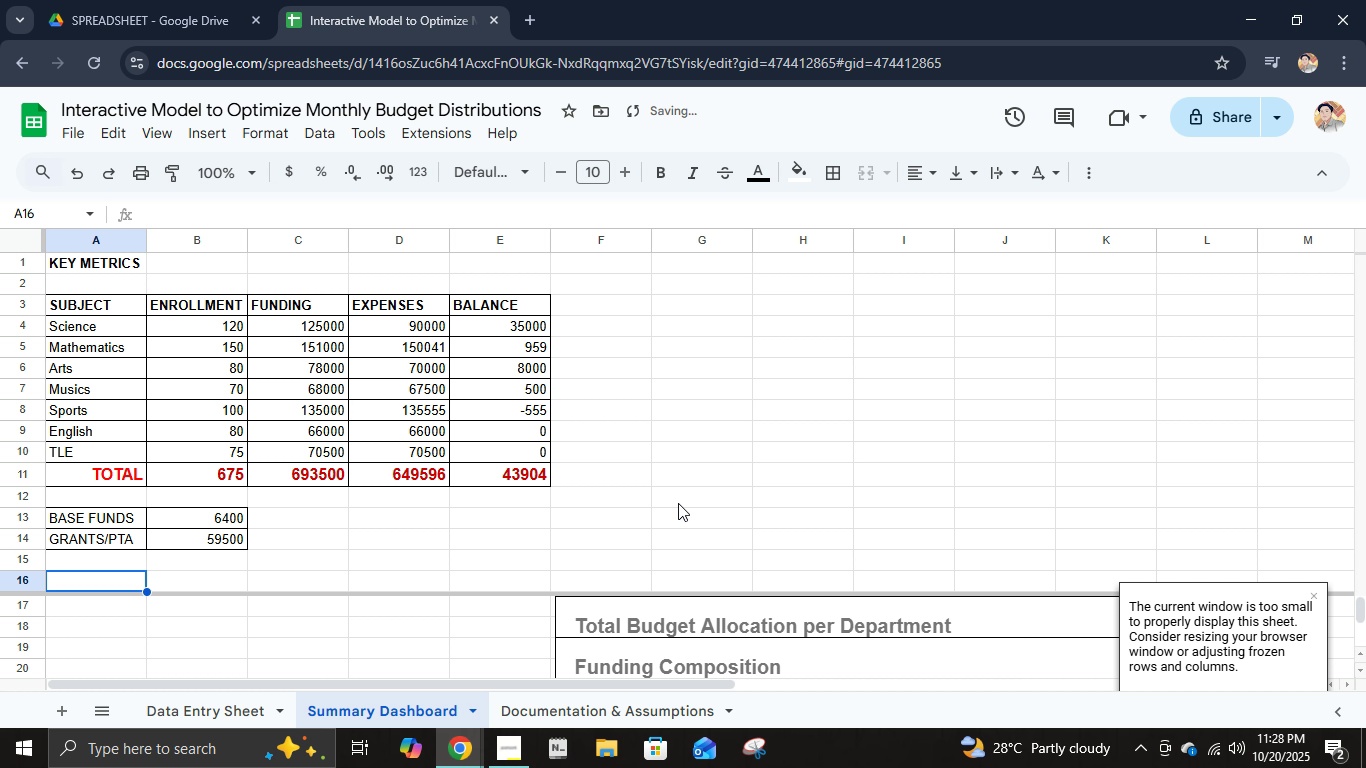 
hold_key(key=ControlLeft, duration=0.31)
 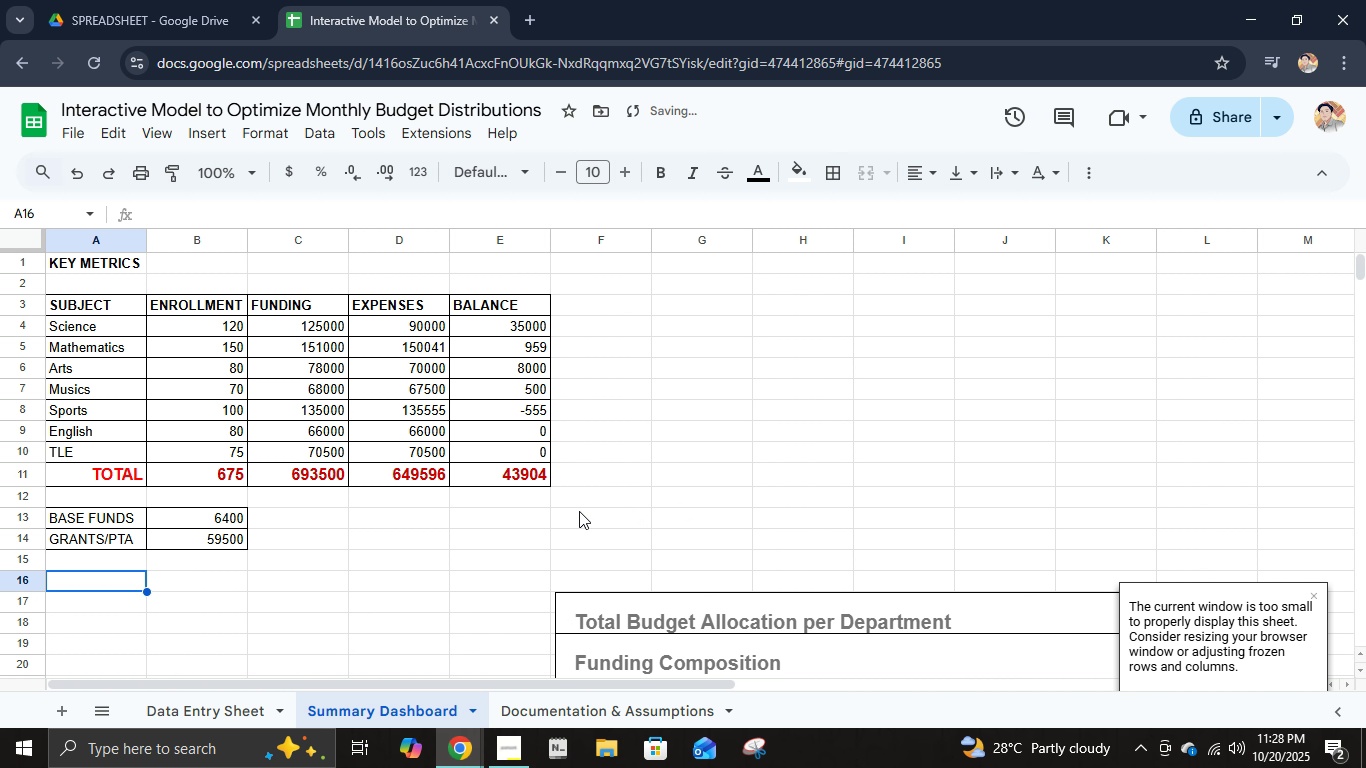 
key(Z)
 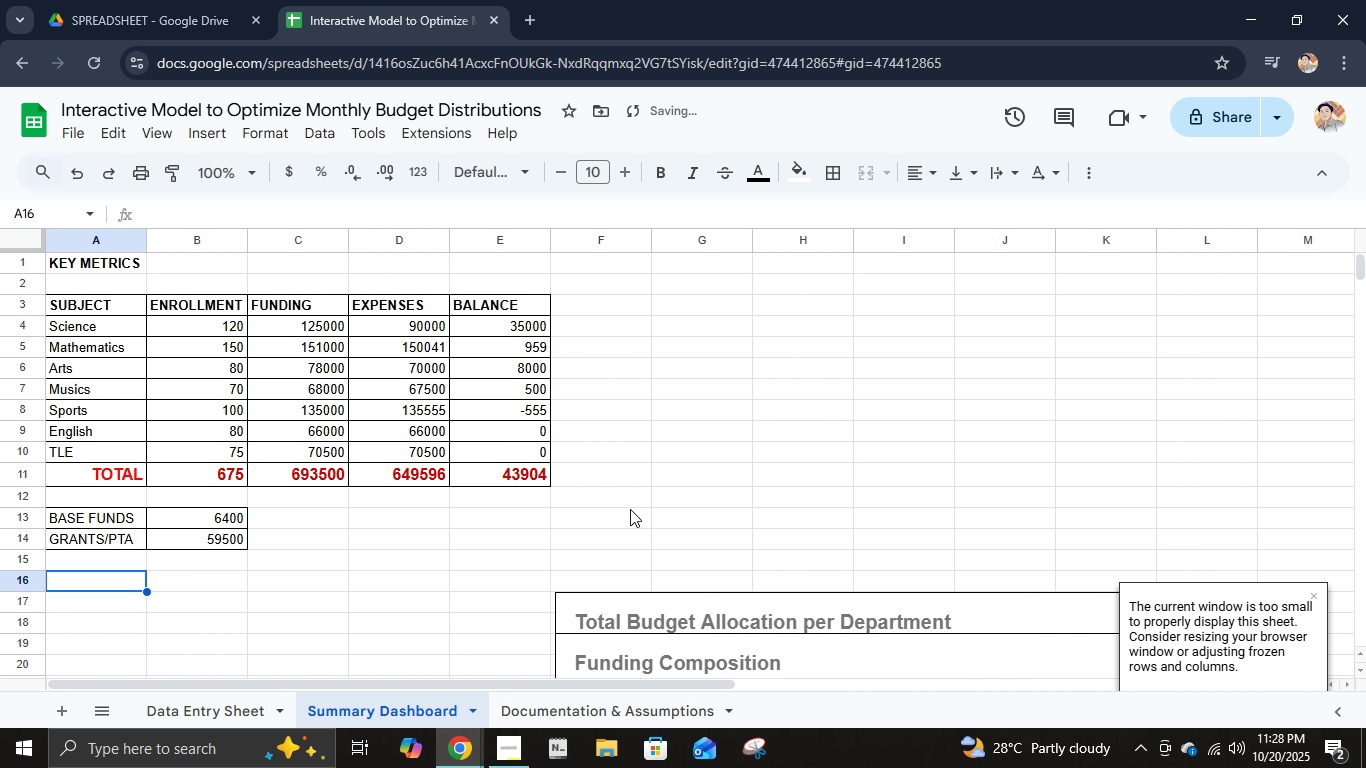 
mouse_move([609, 523])
 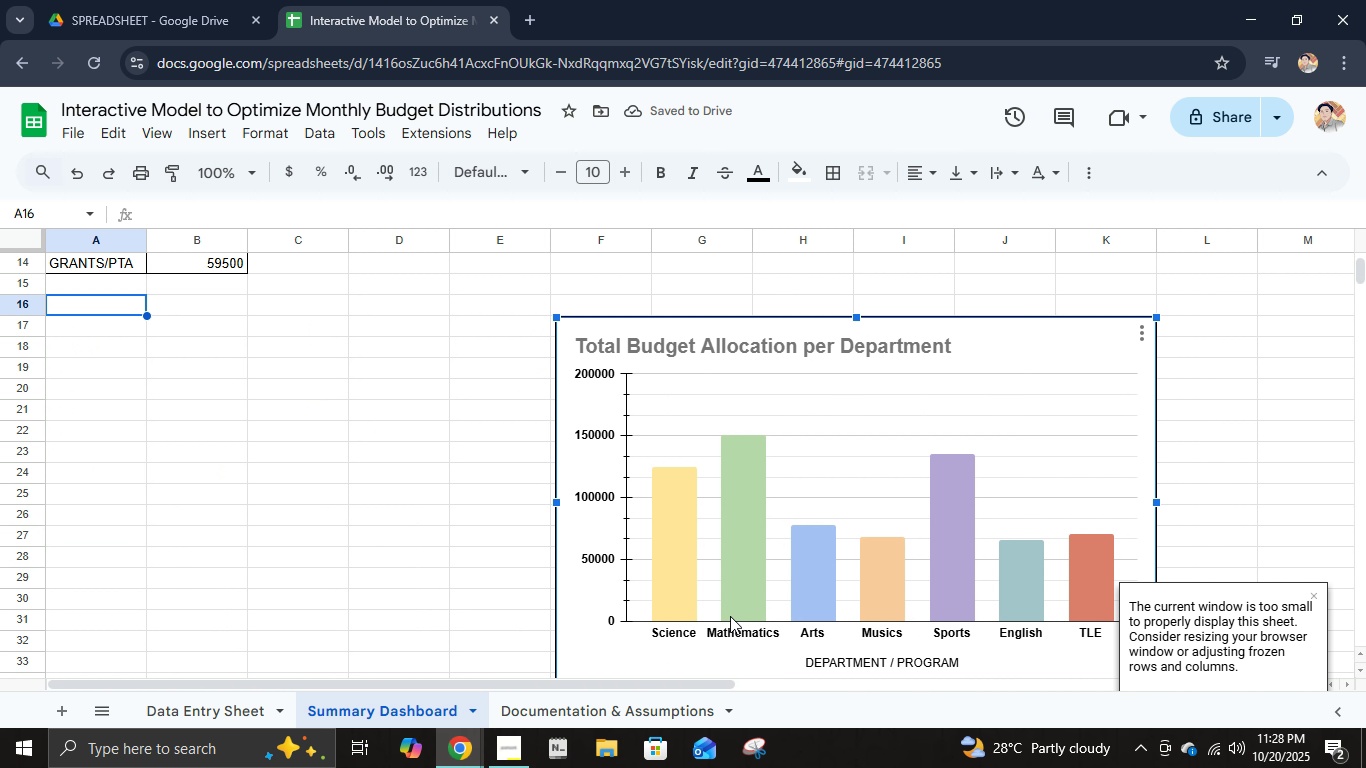 
left_click([730, 616])
 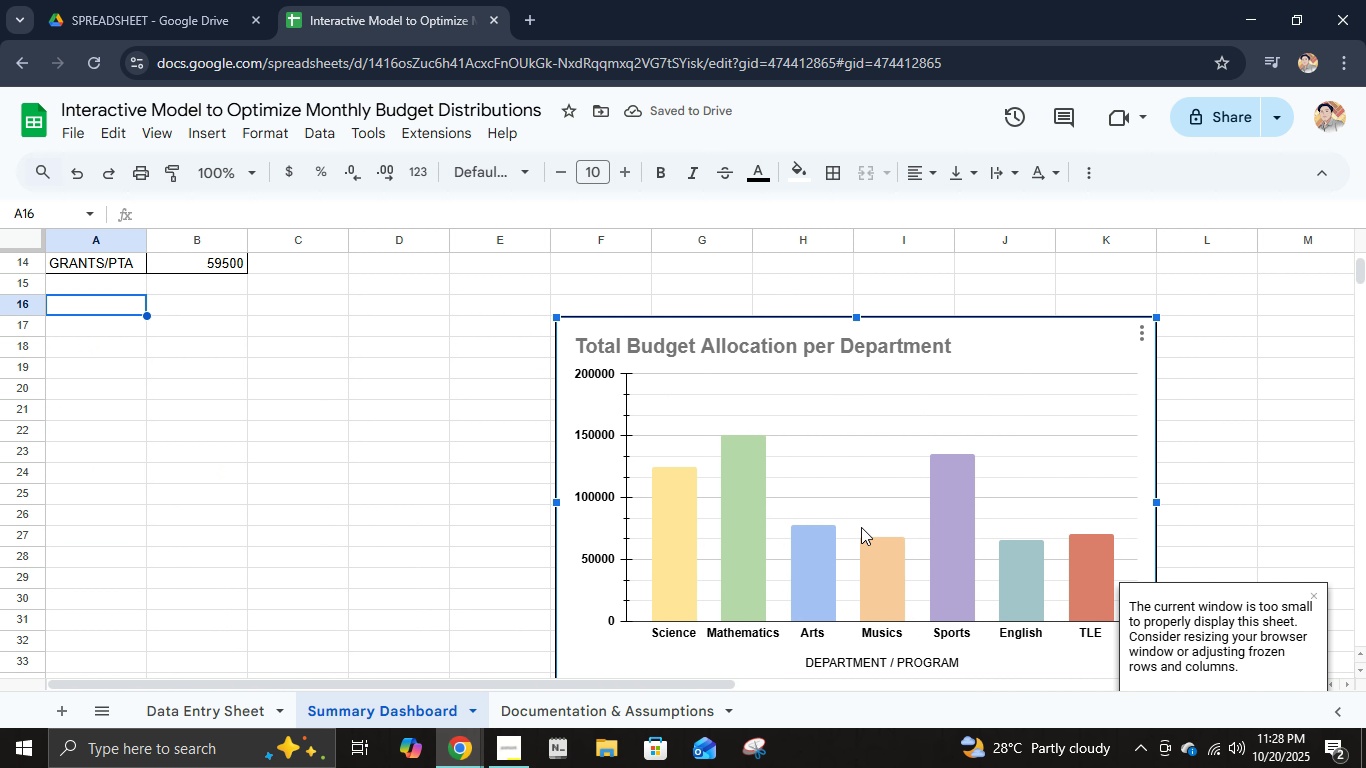 
scroll: coordinate [861, 527], scroll_direction: up, amount: 5.0
 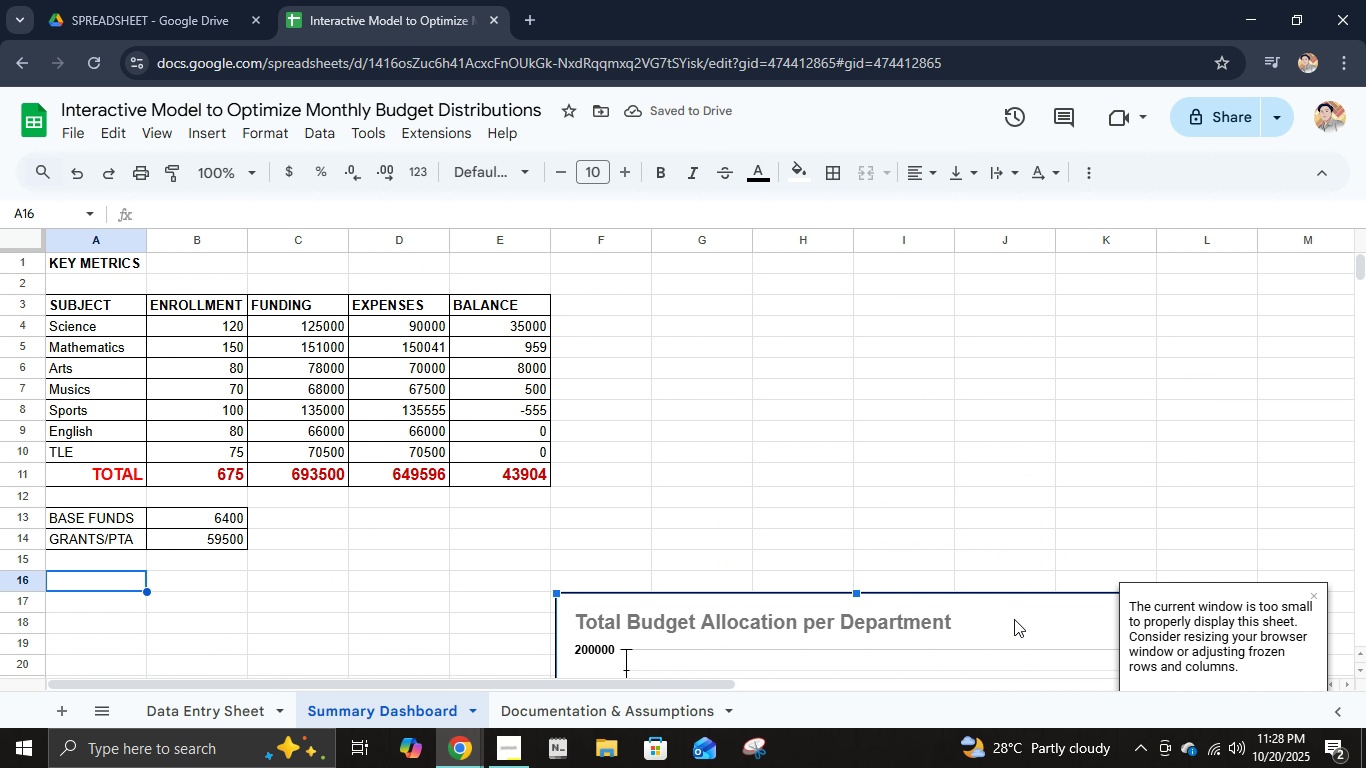 
left_click_drag(start_coordinate=[1014, 619], to_coordinate=[1010, 249])
 